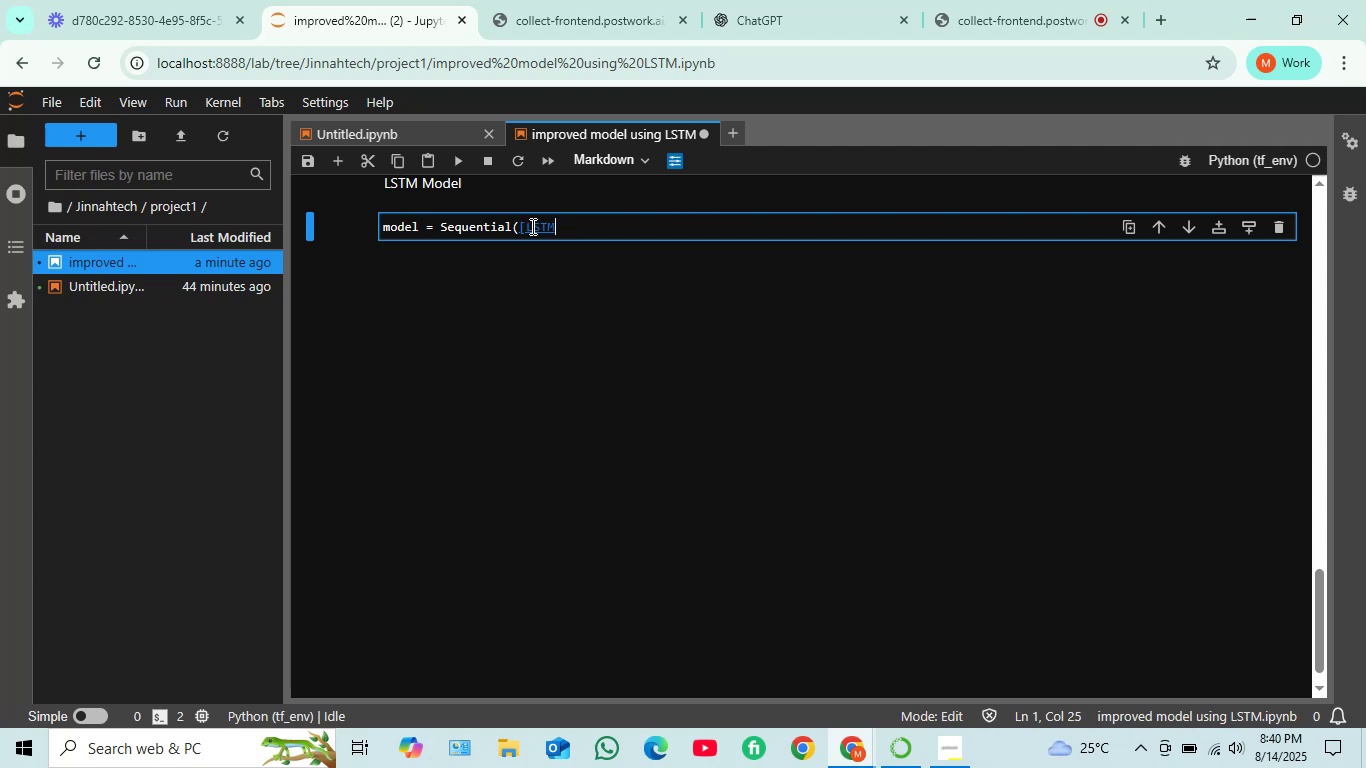 
key(Shift+9)
 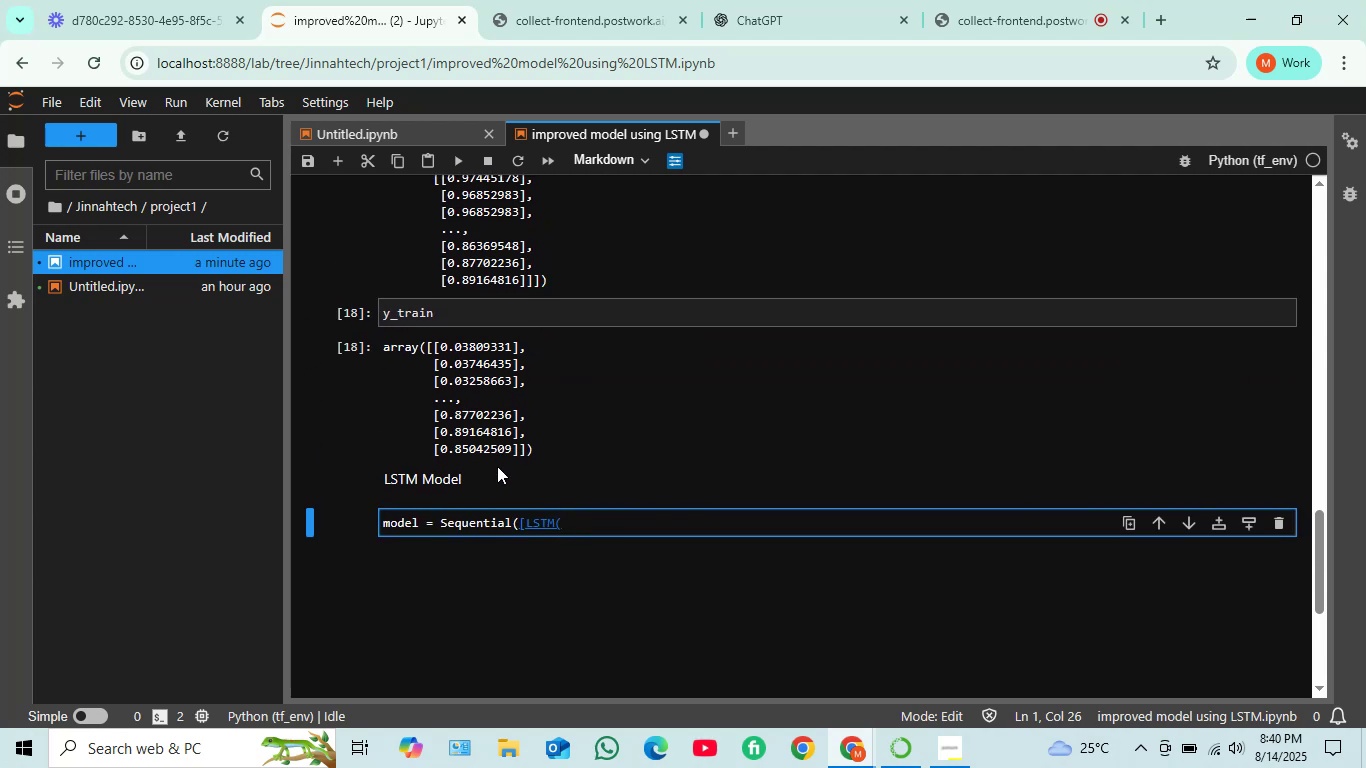 
wait(6.79)
 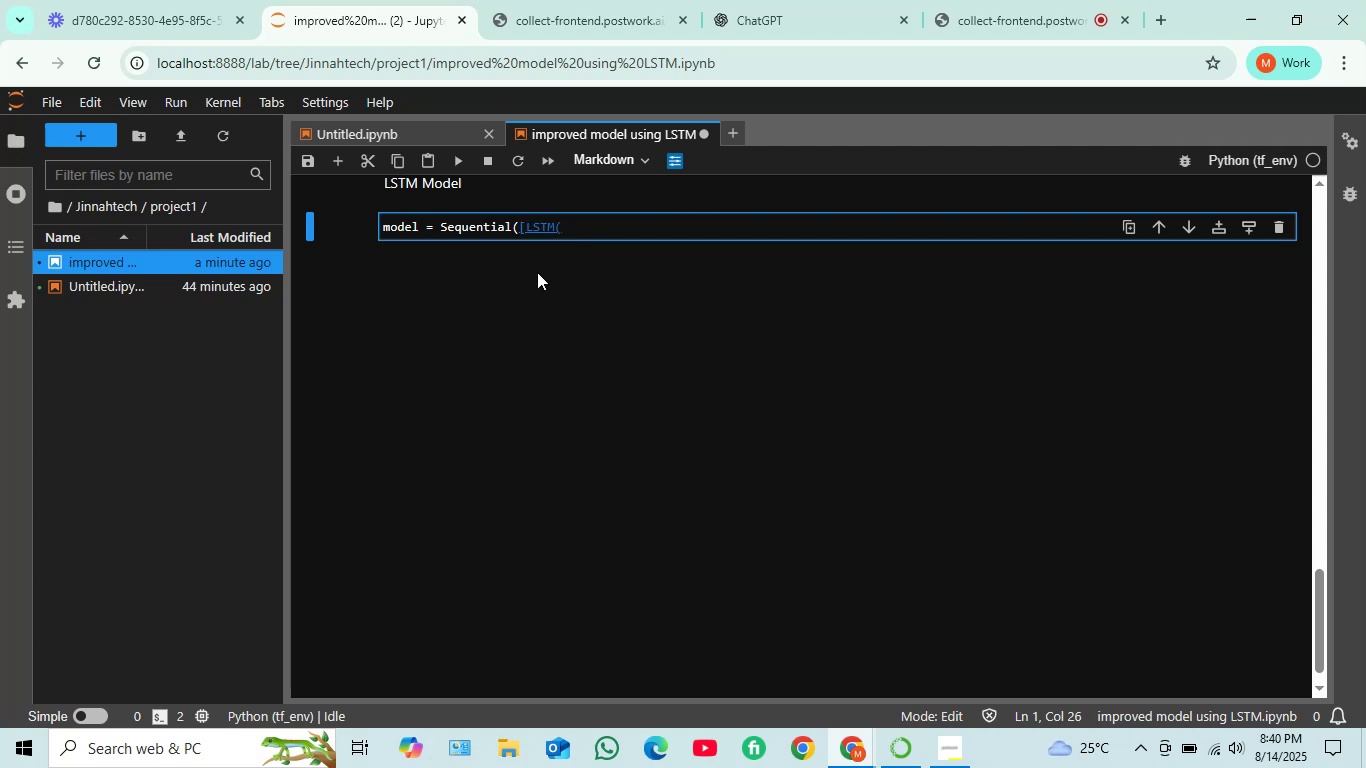 
left_click([432, 526])
 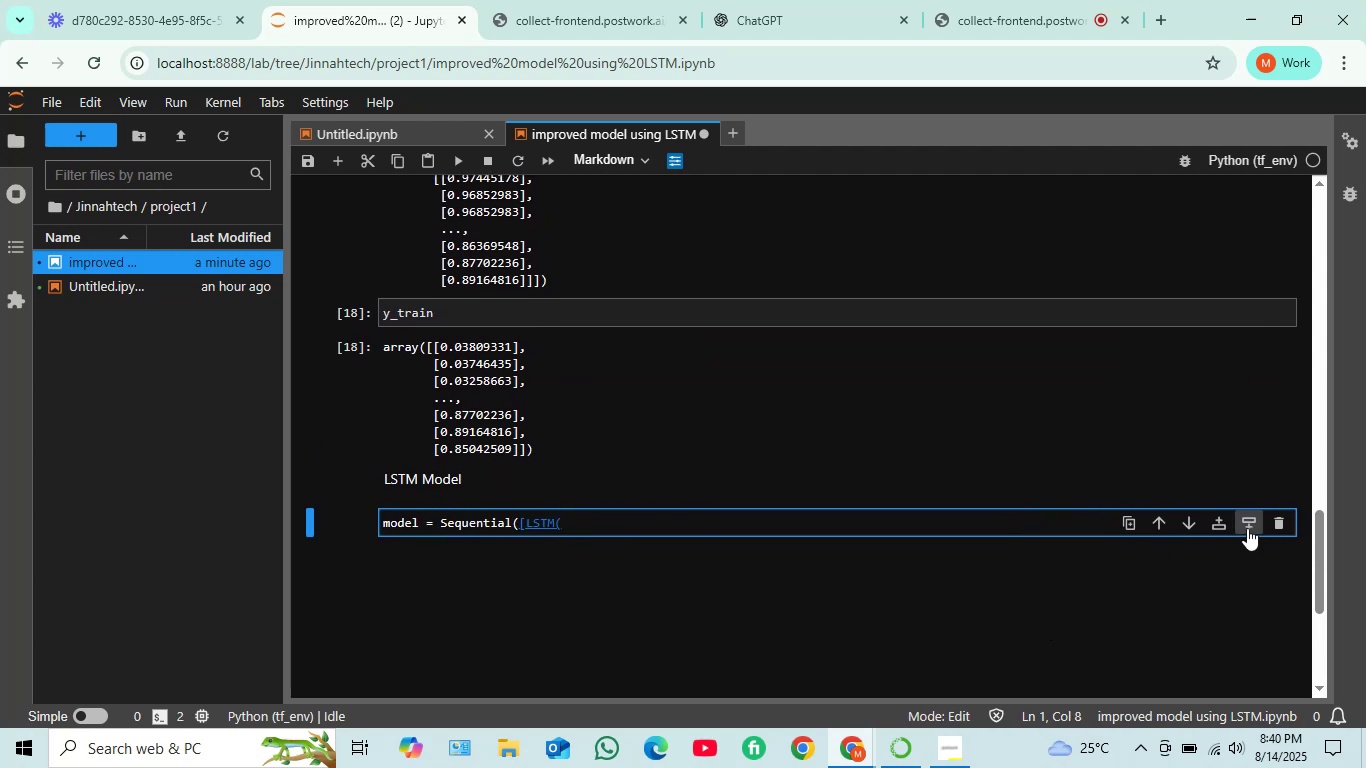 
wait(5.3)
 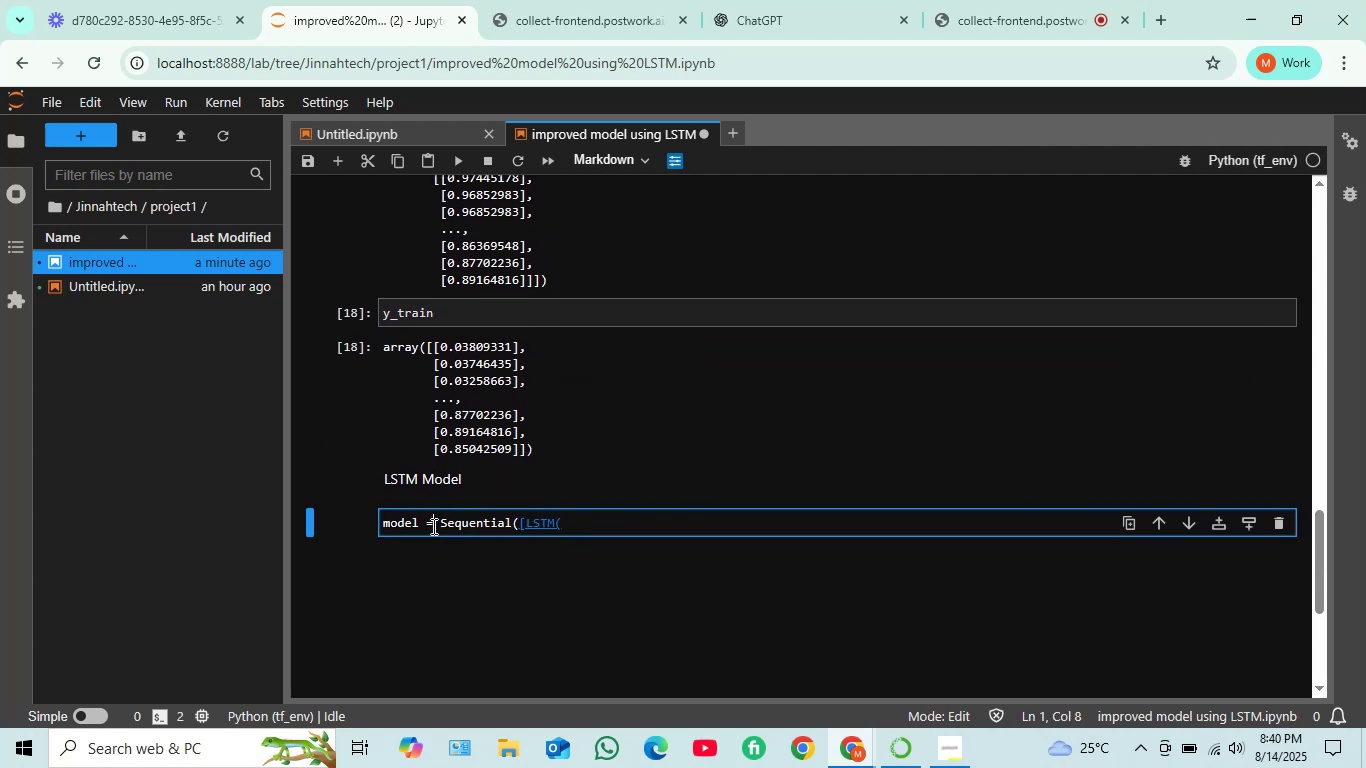 
left_click([616, 512])
 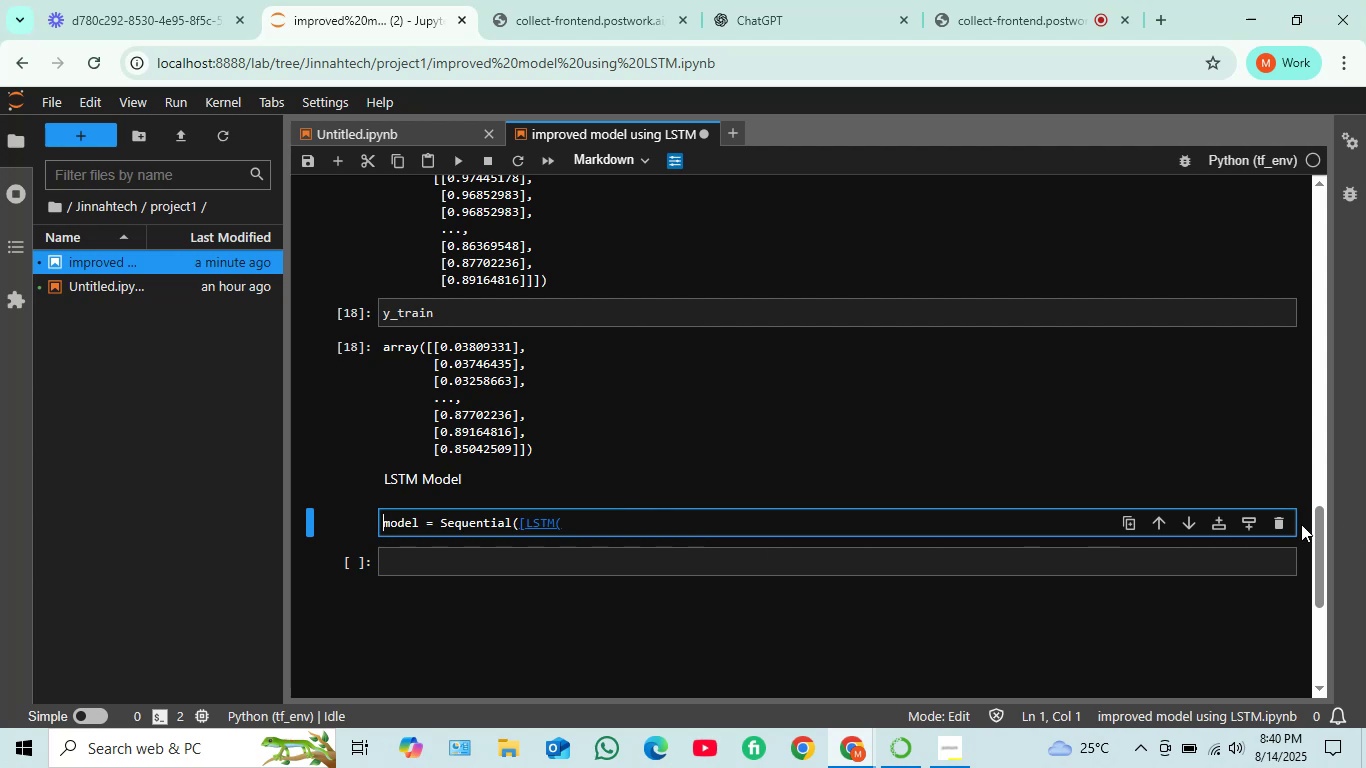 
left_click([1280, 524])
 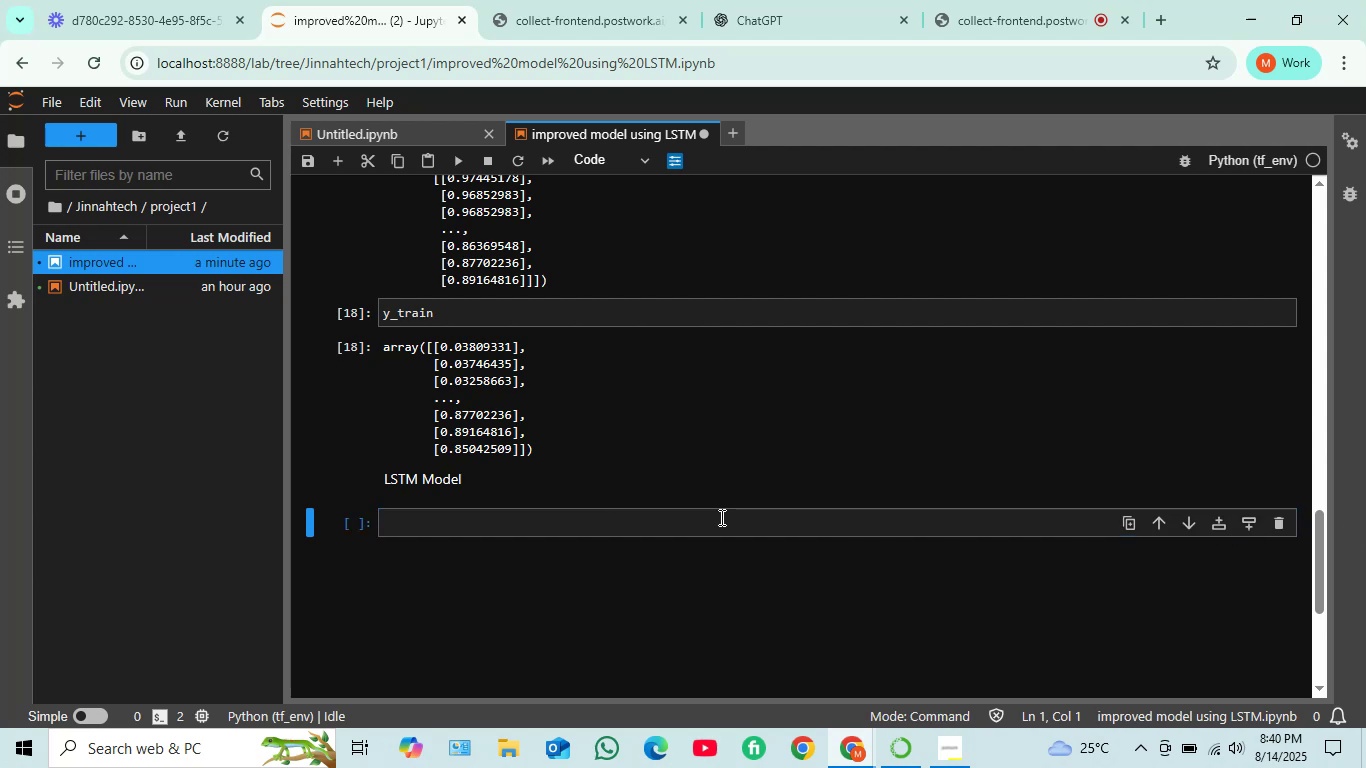 
left_click([720, 519])
 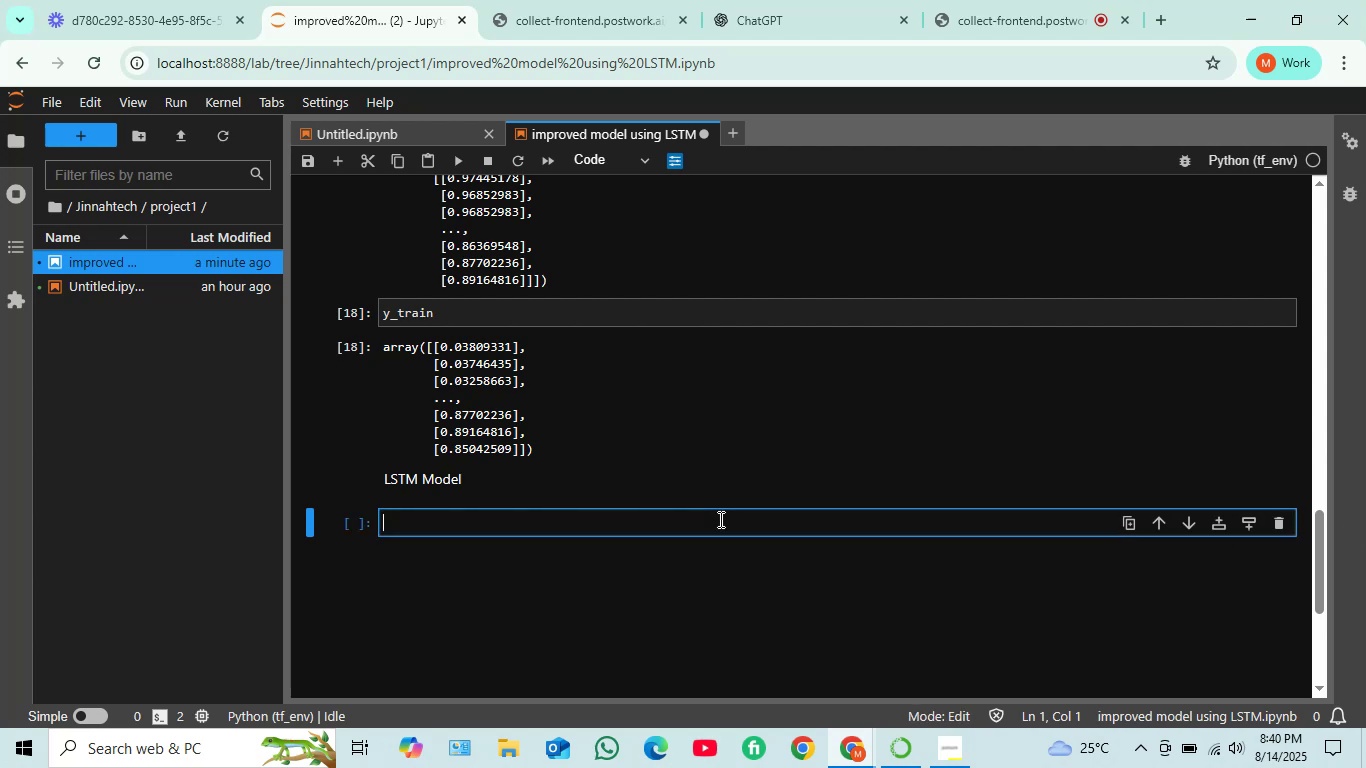 
type(MODEL)
key(Backspace)
key(Backspace)
key(Backspace)
key(Backspace)
key(Backspace)
type(model = )
 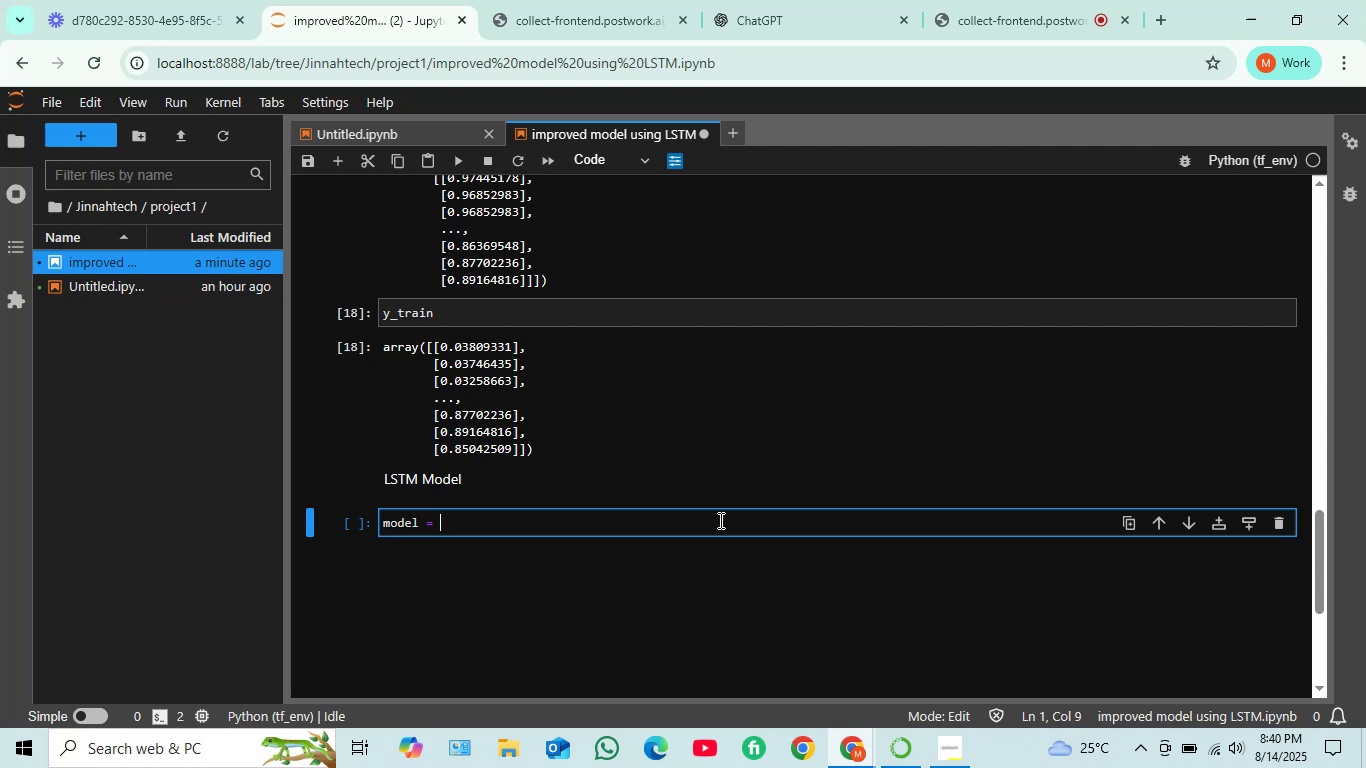 
key(Shift+S)
 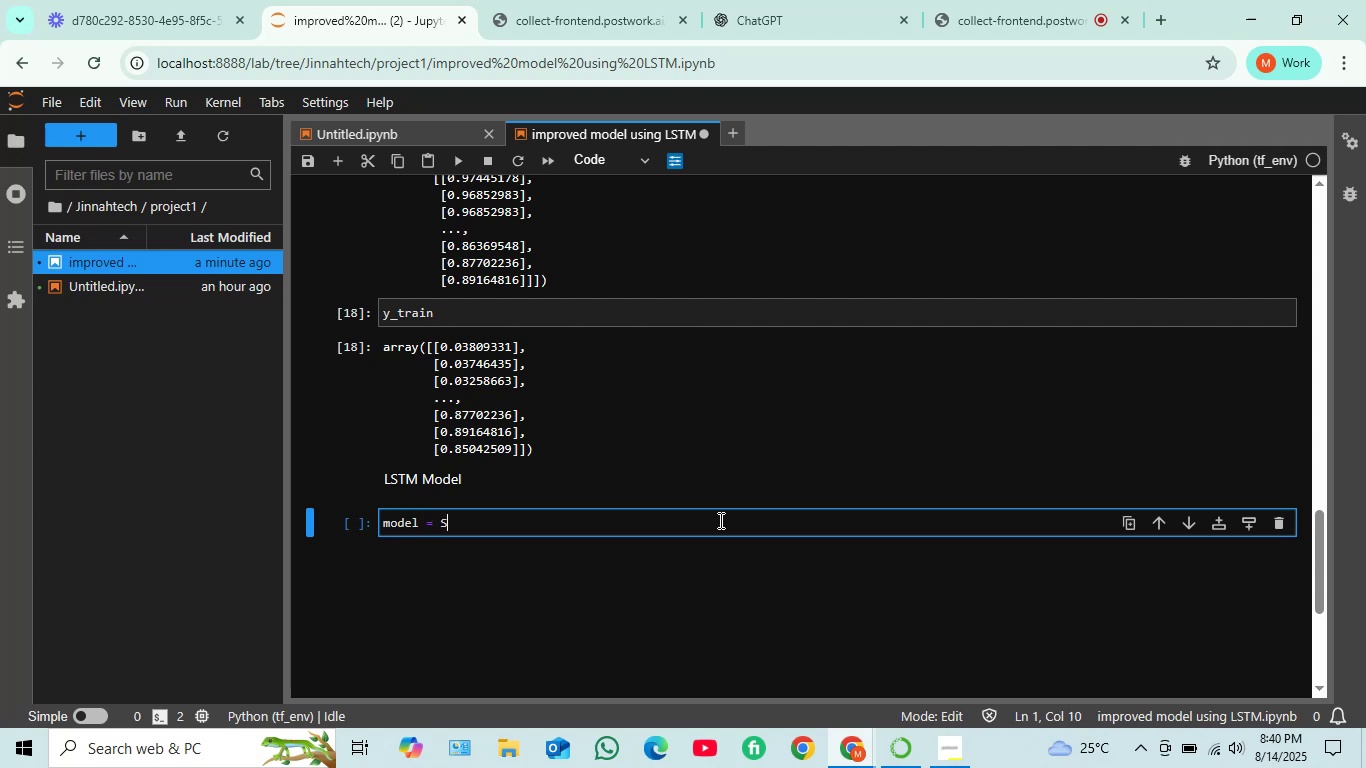 
key(Tab)
 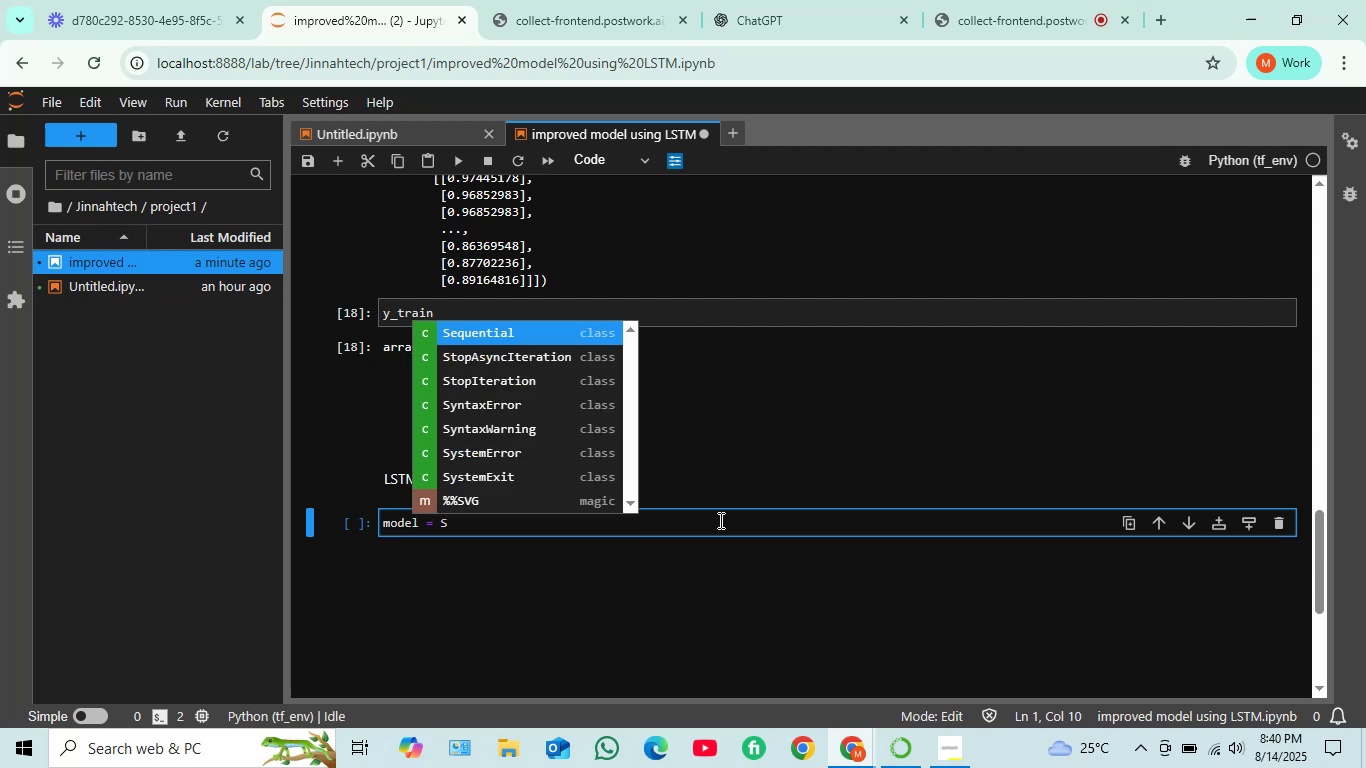 
key(Enter)
 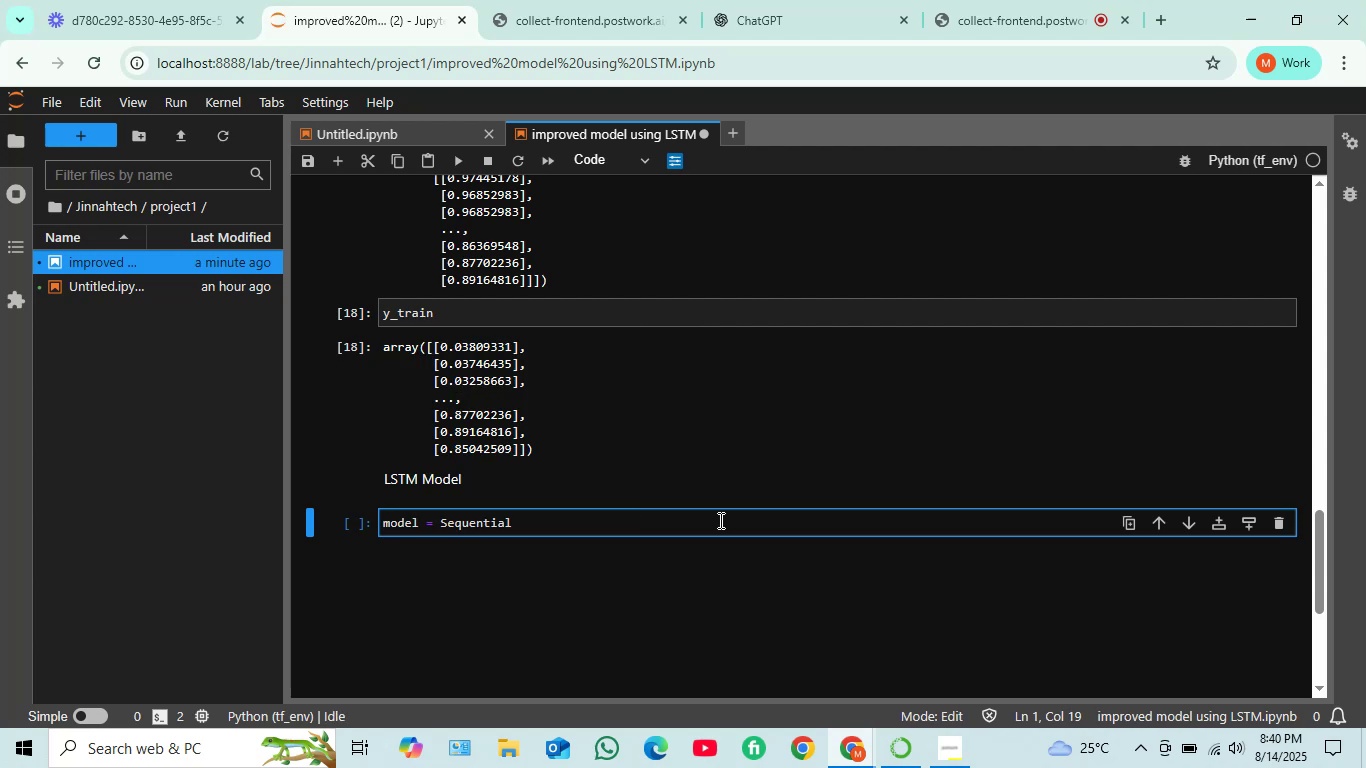 
key(Shift+9)
 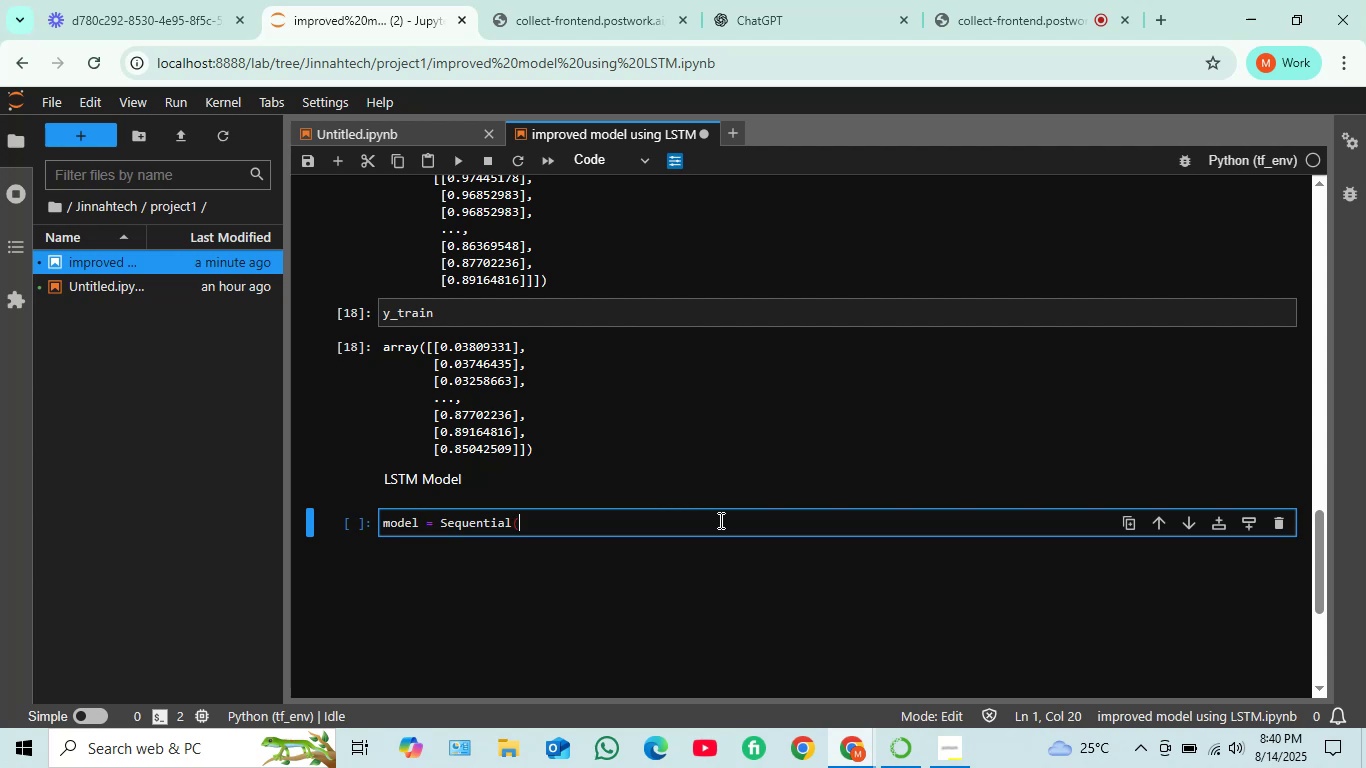 
key(BracketLeft)
 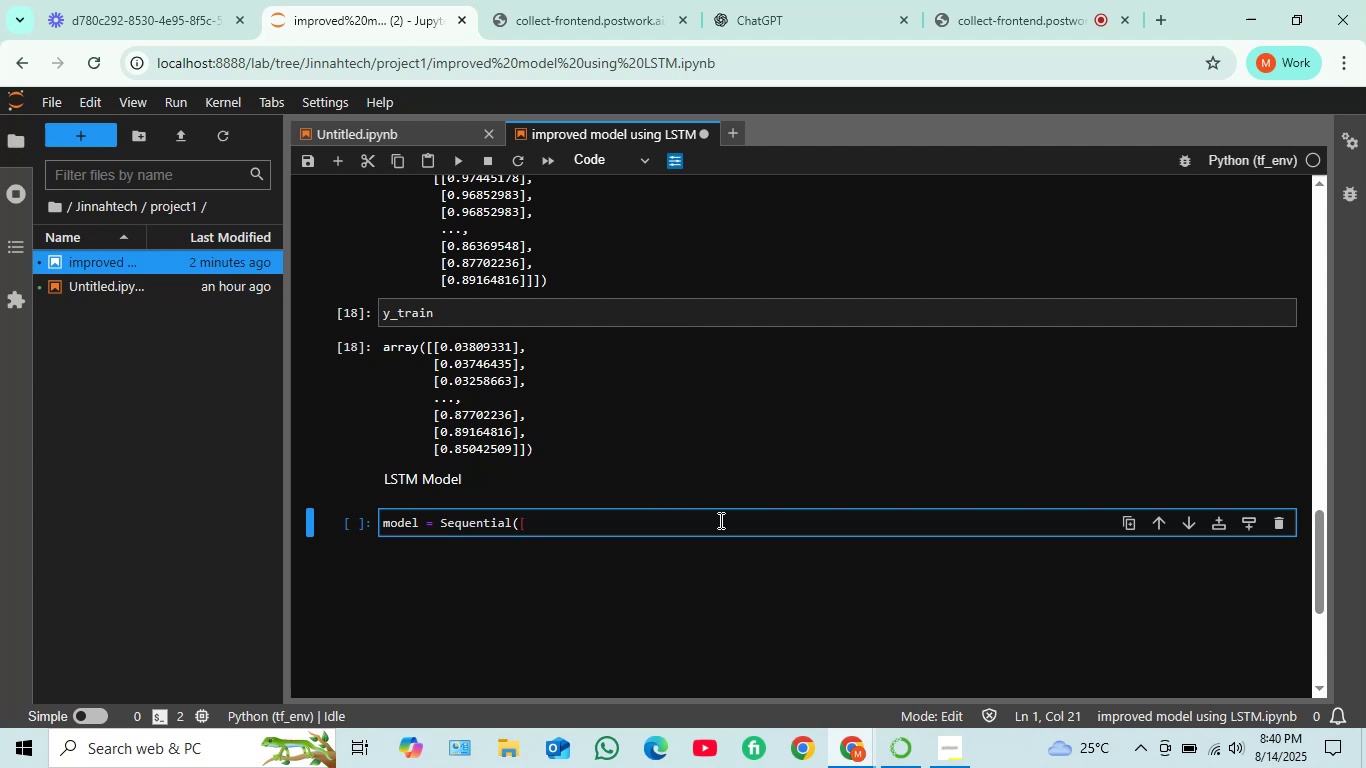 
key(Enter)
 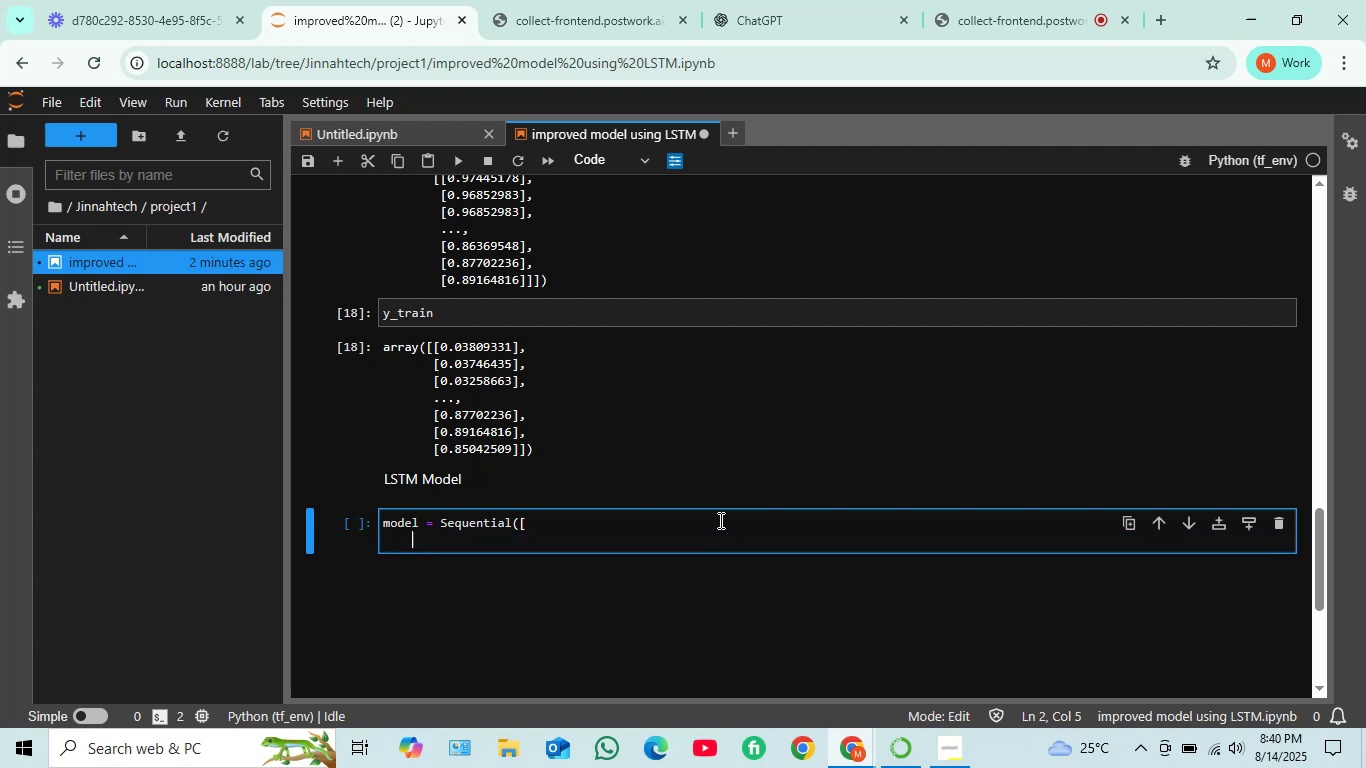 
type(LSTM)
 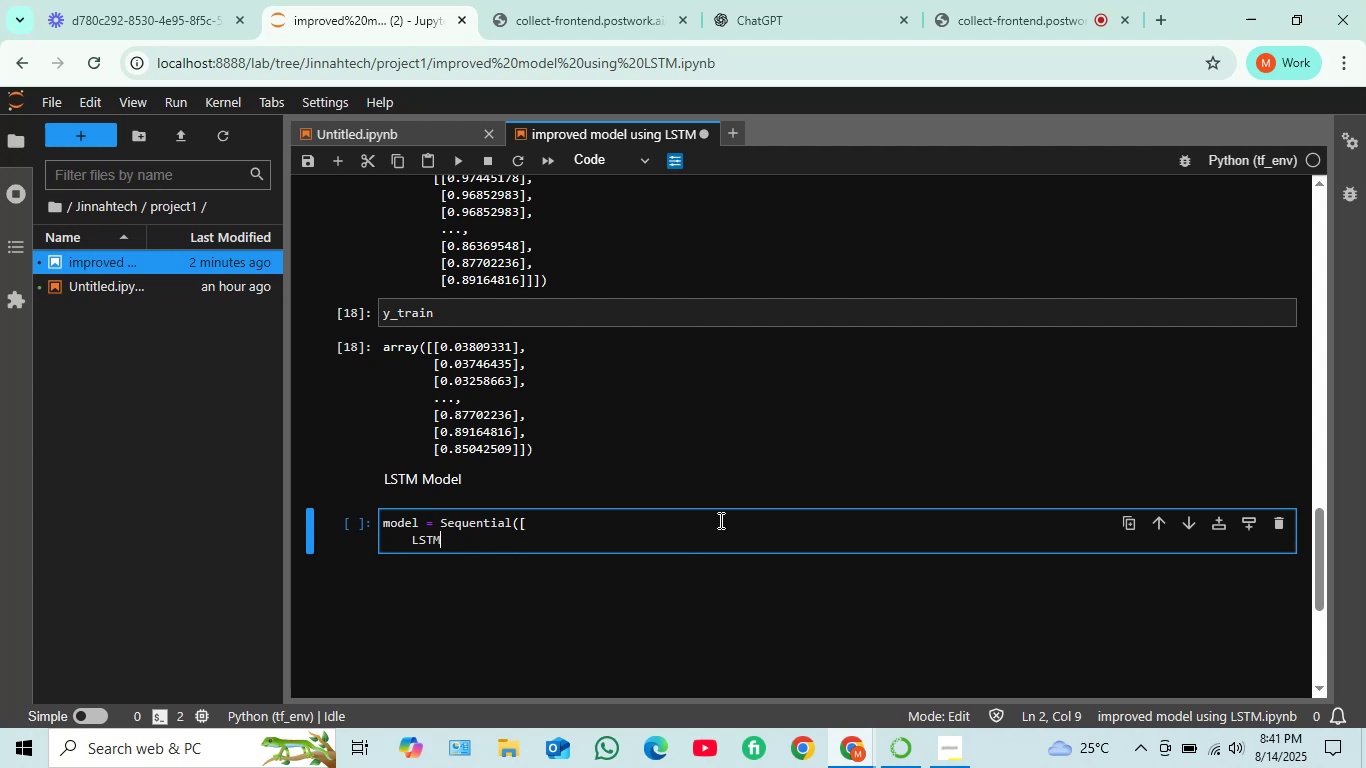 
wait(6.81)
 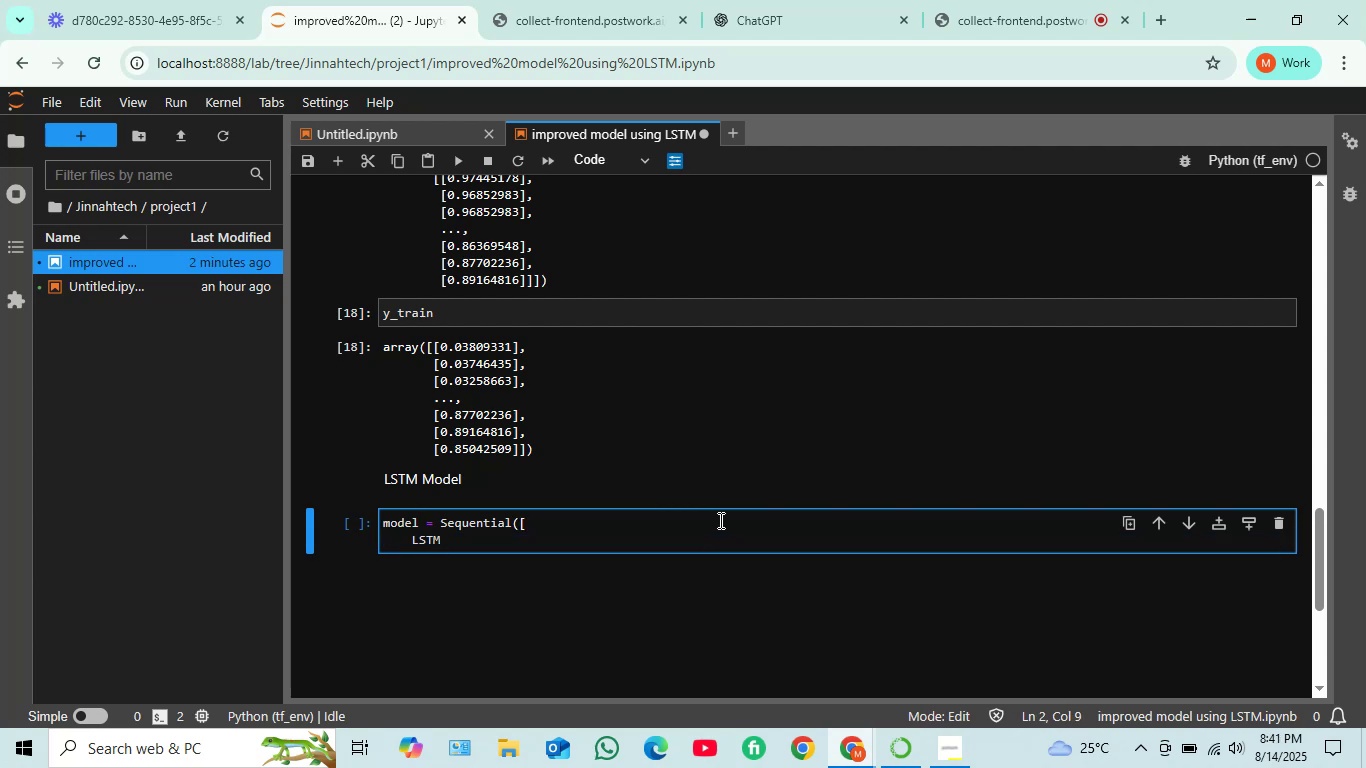 
type((100,)
 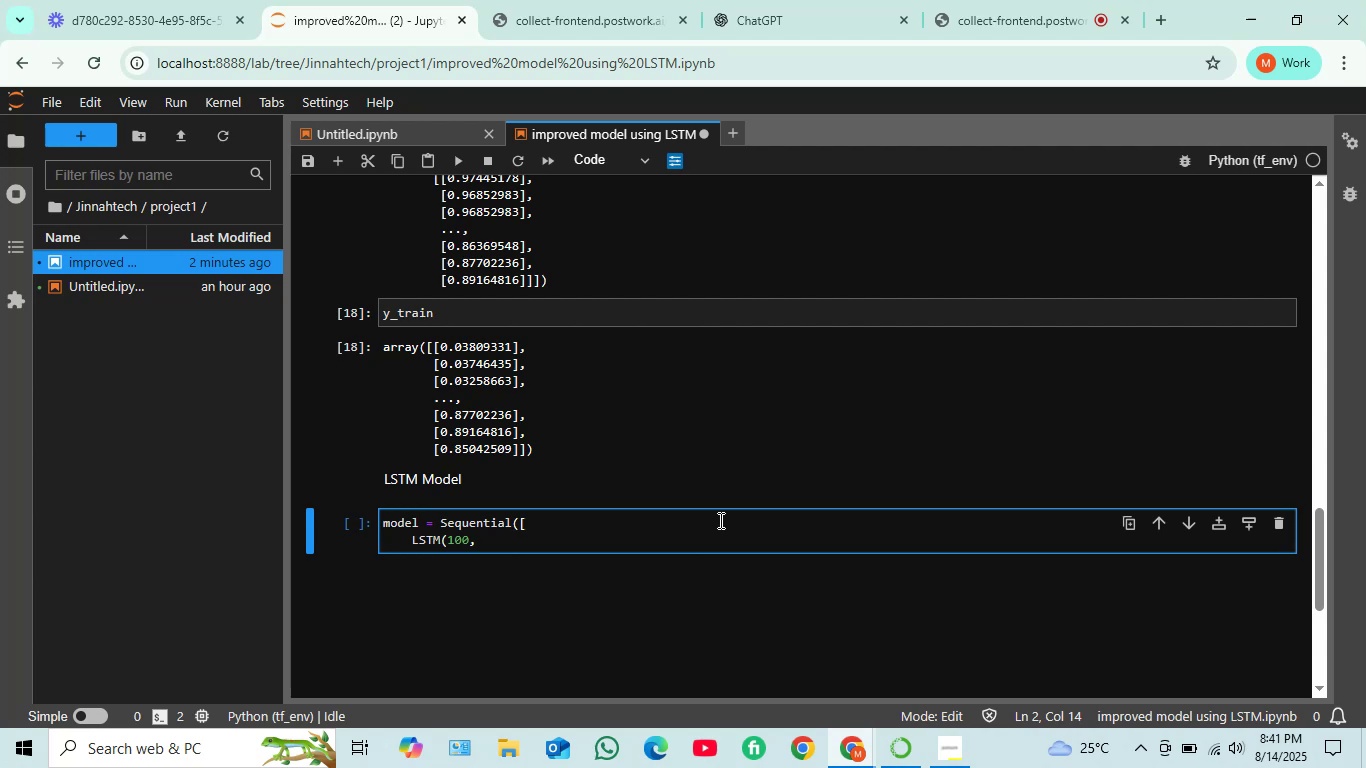 
wait(6.88)
 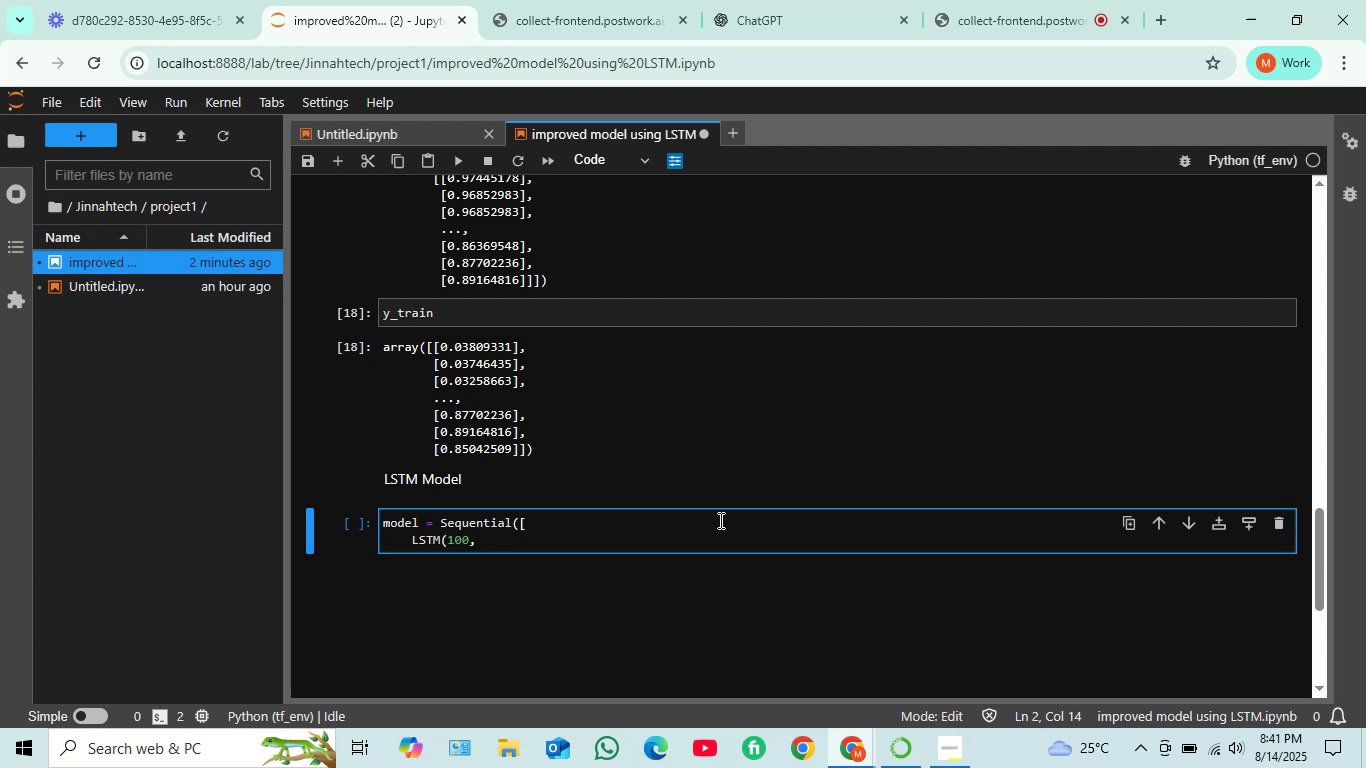 
type(return)
 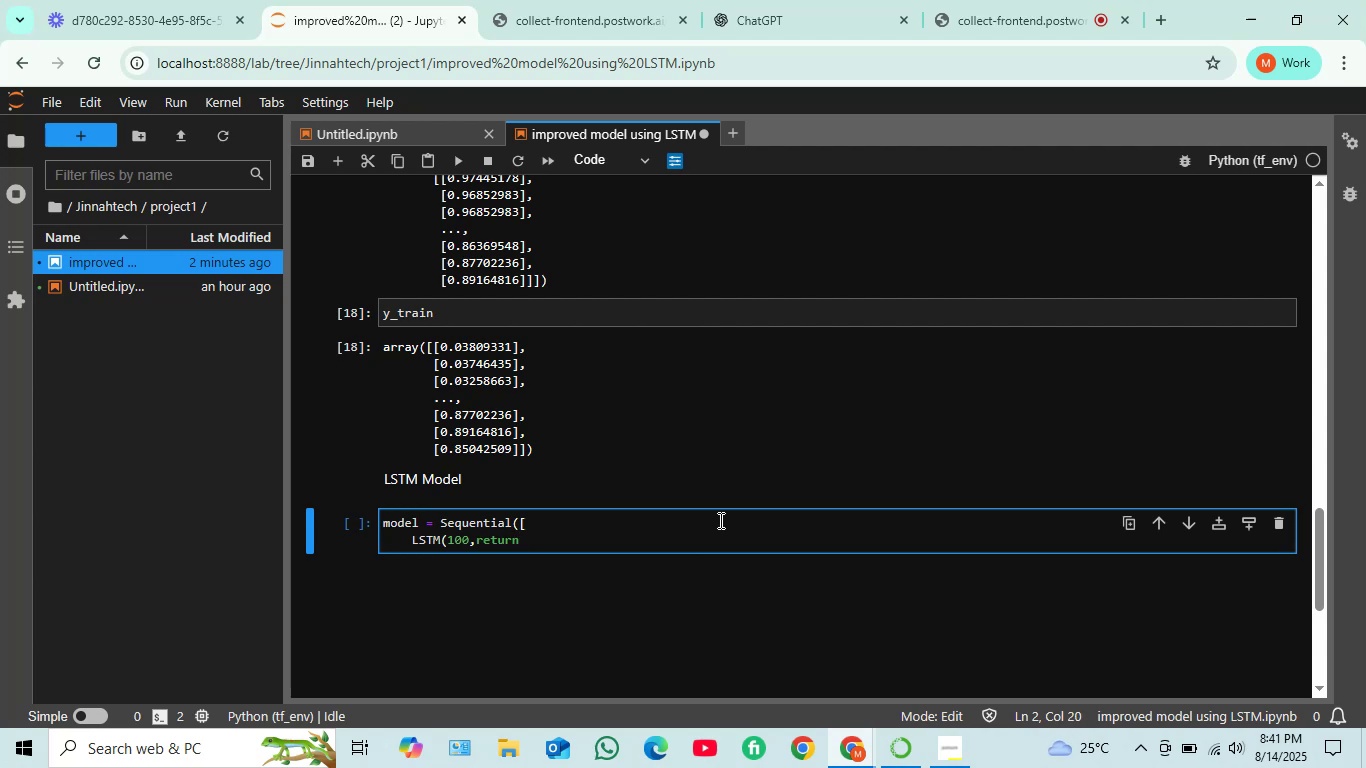 
type(_se)
key(Tab)
 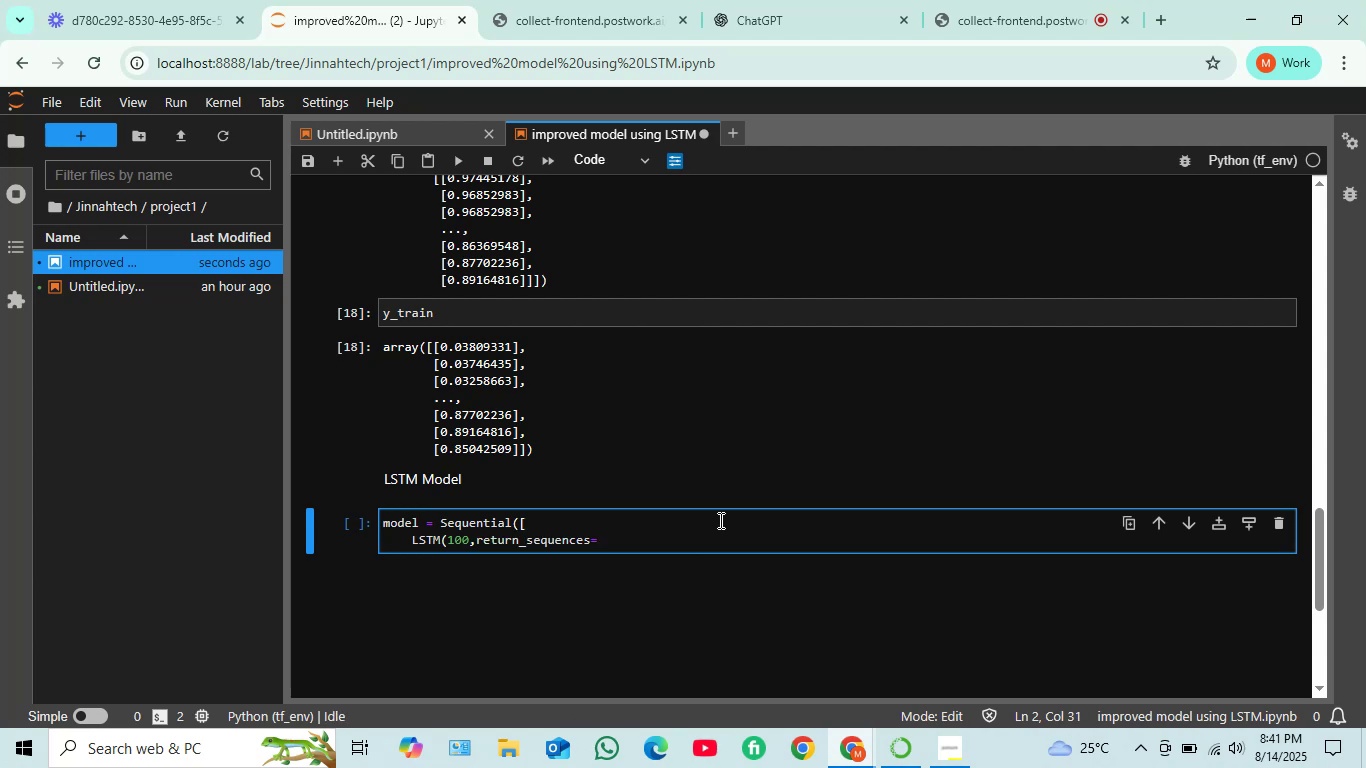 
hold_key(key=CapsLock, duration=0.45)
 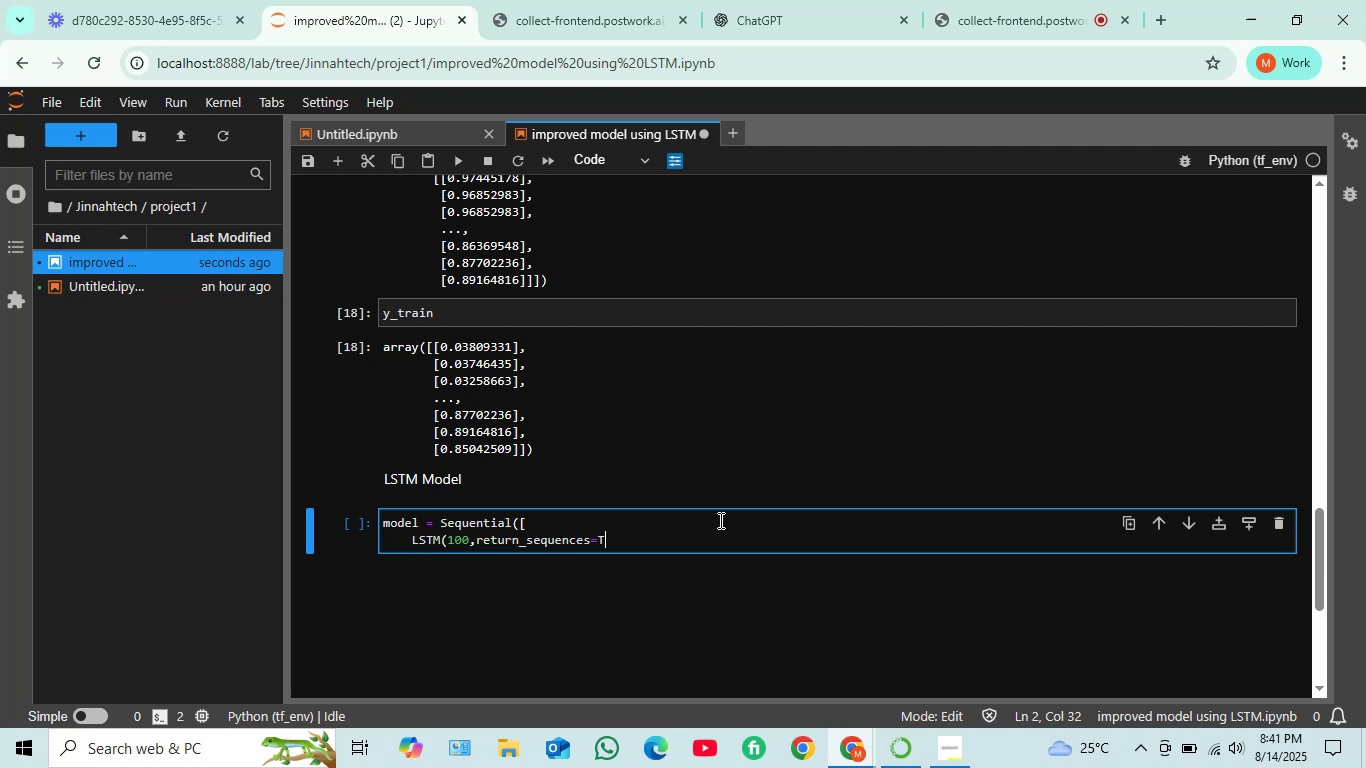 
type(TRUE)
key(Backspace)
key(Backspace)
key(Backspace)
type(rue , )
 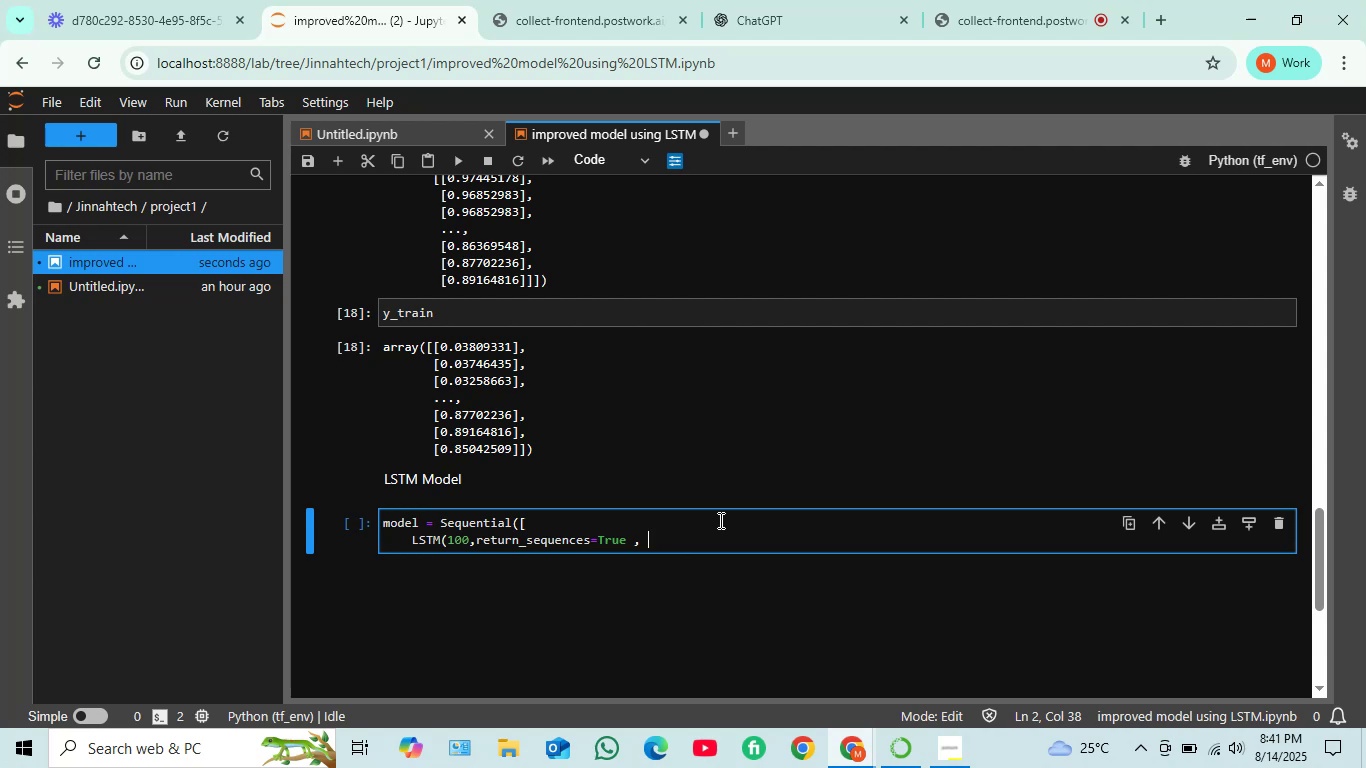 
type(input_shape = )
 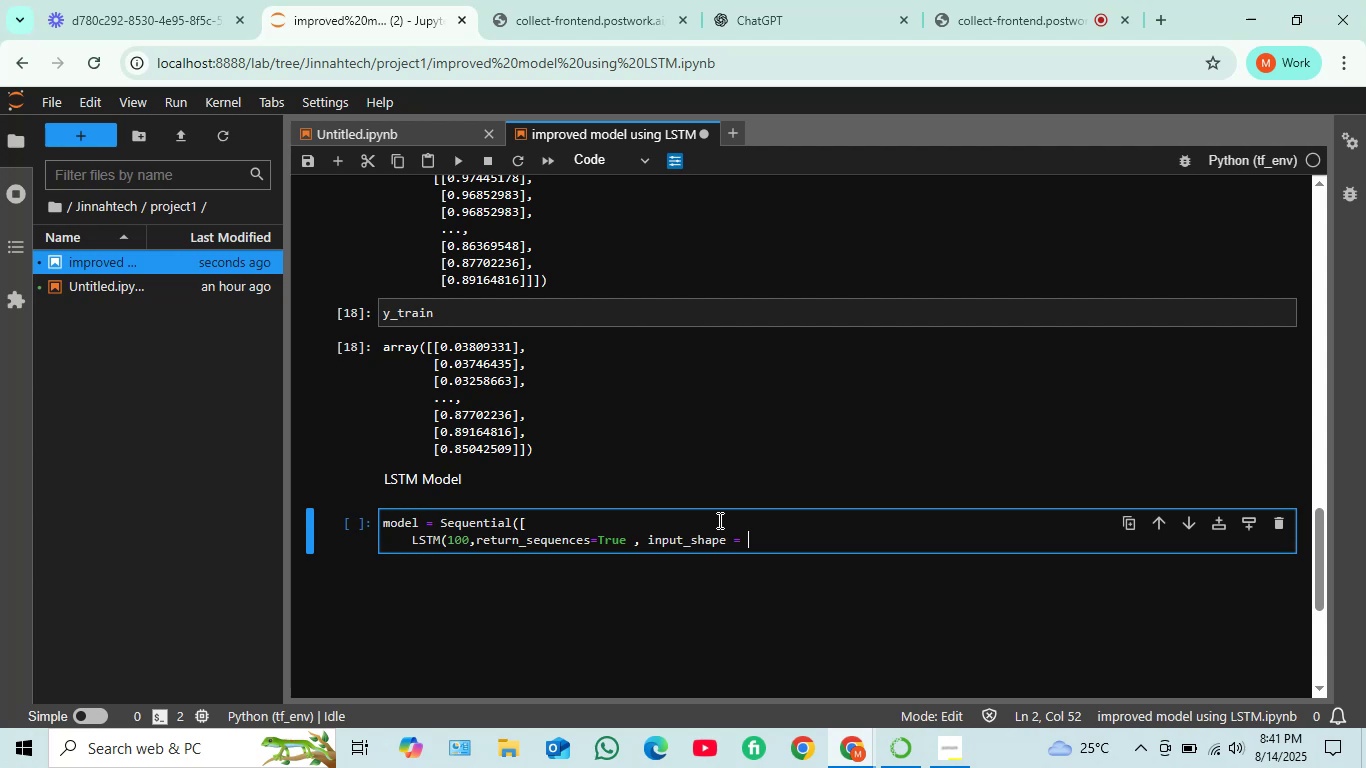 
type((l)
key(Backspace)
type(LOOKBACK))
 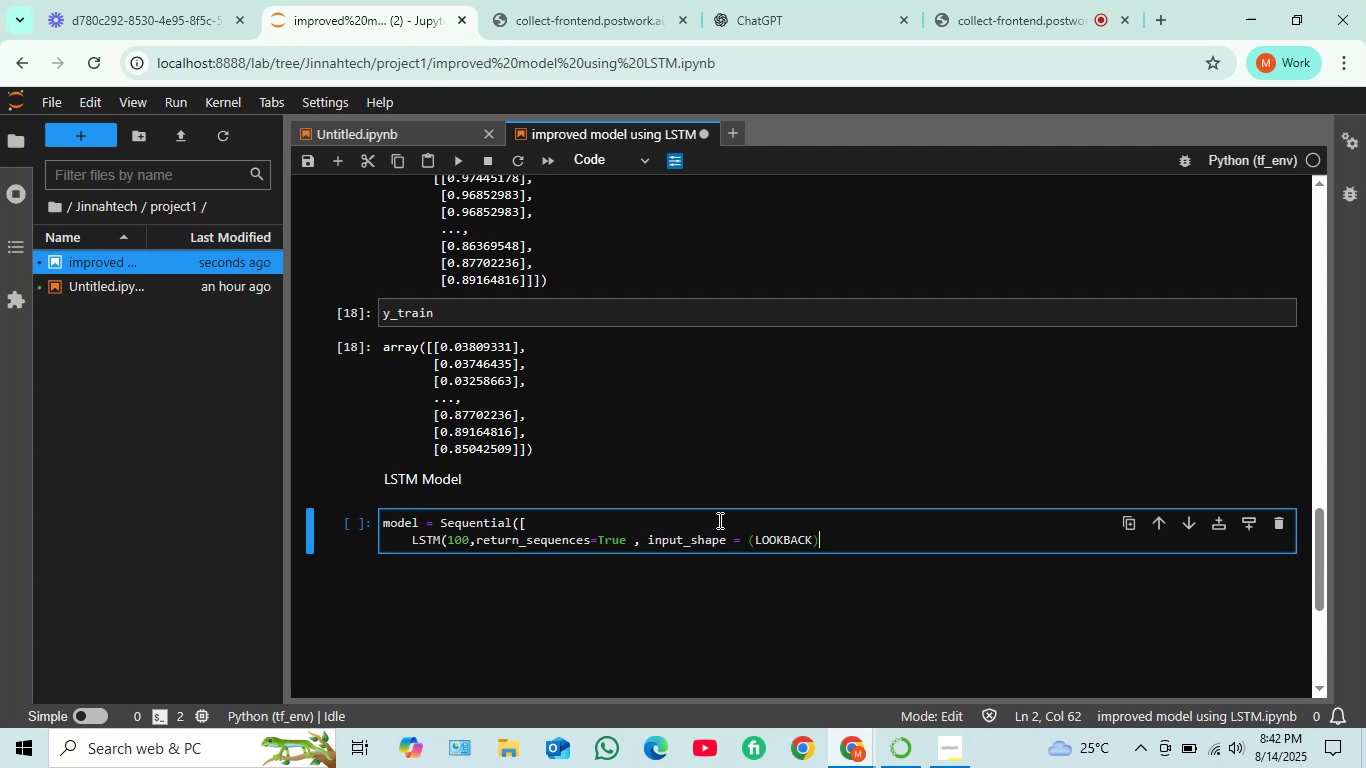 
wait(6.71)
 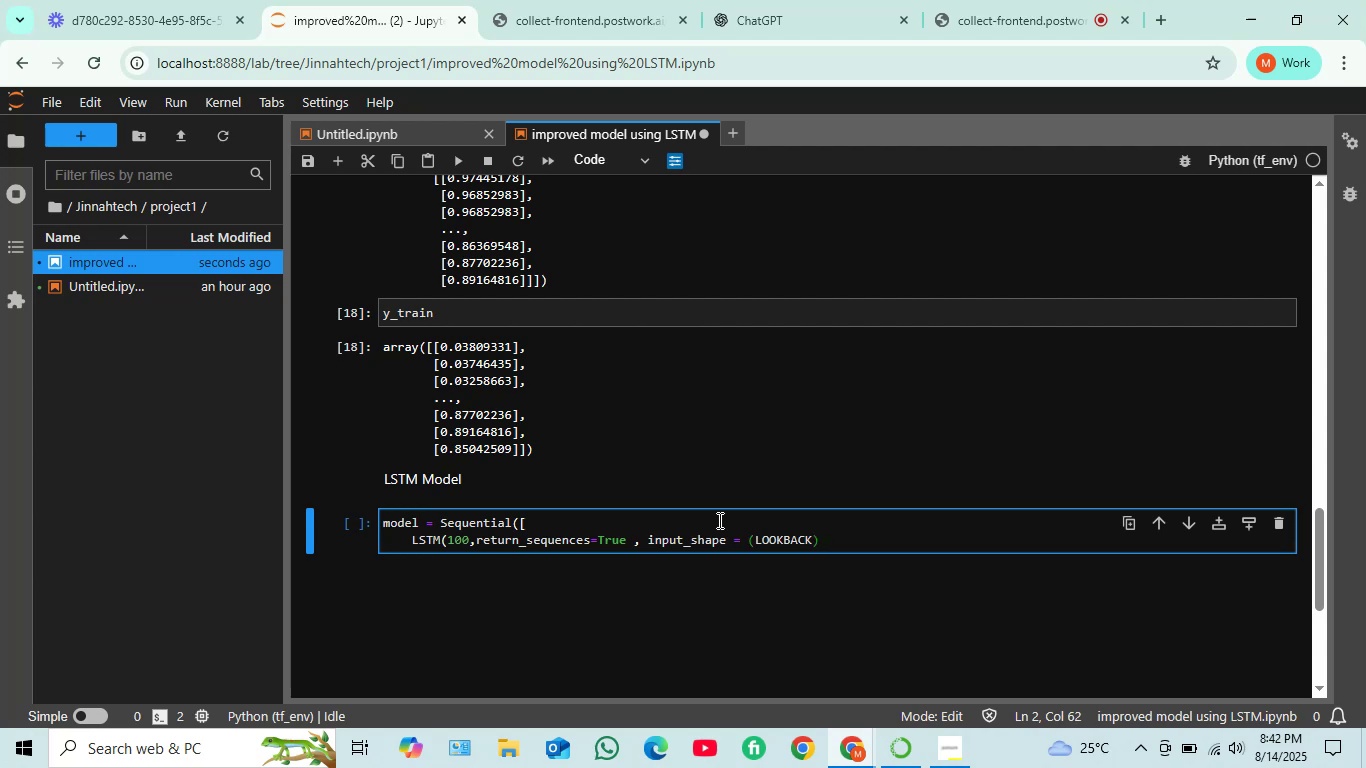 
key(Comma)
 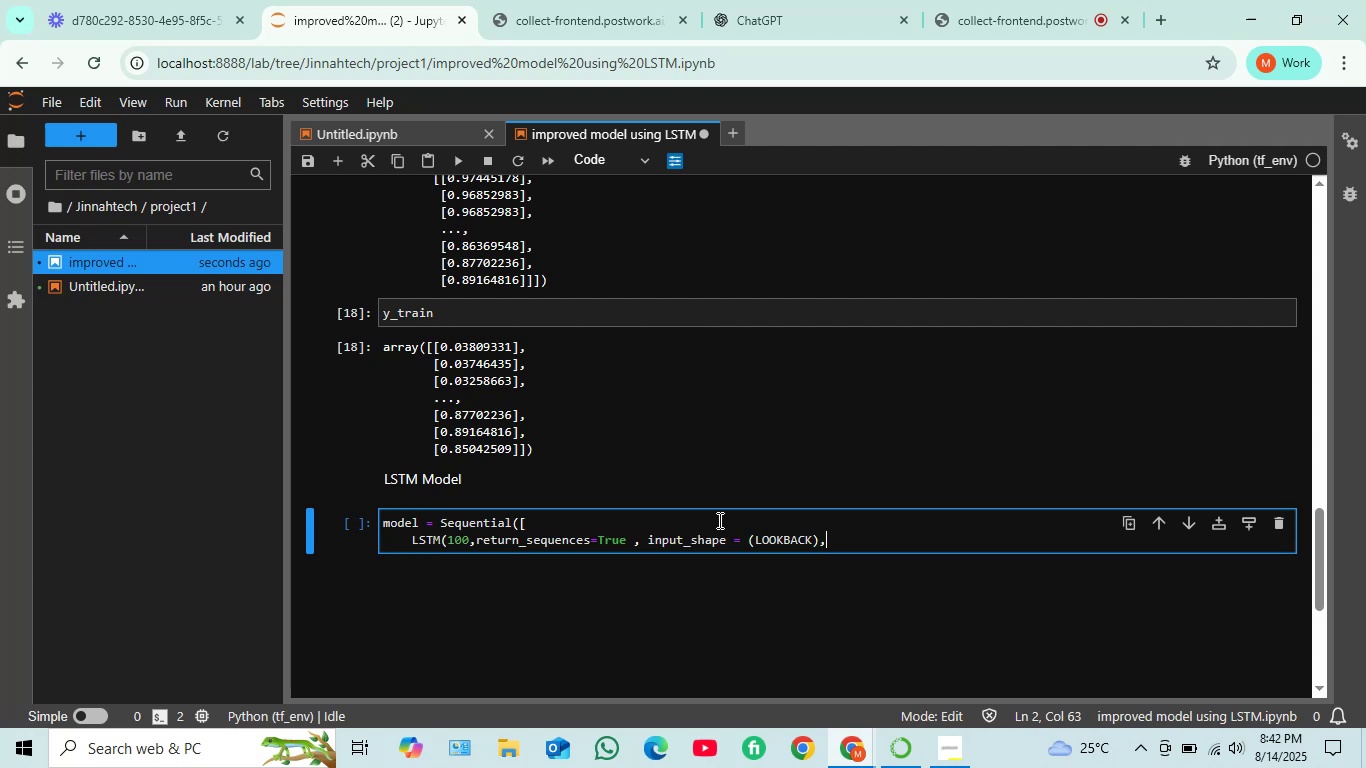 
key(ArrowLeft)
 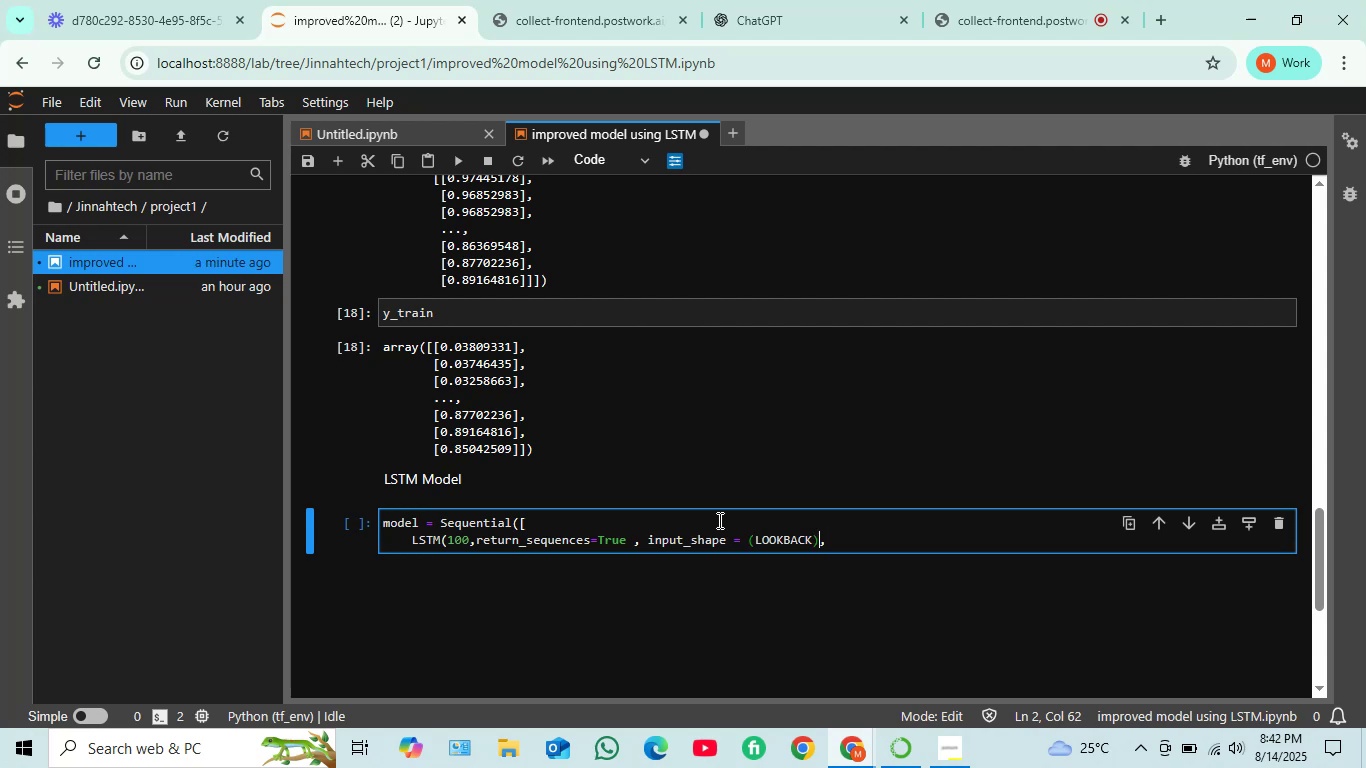 
key(Backspace)
 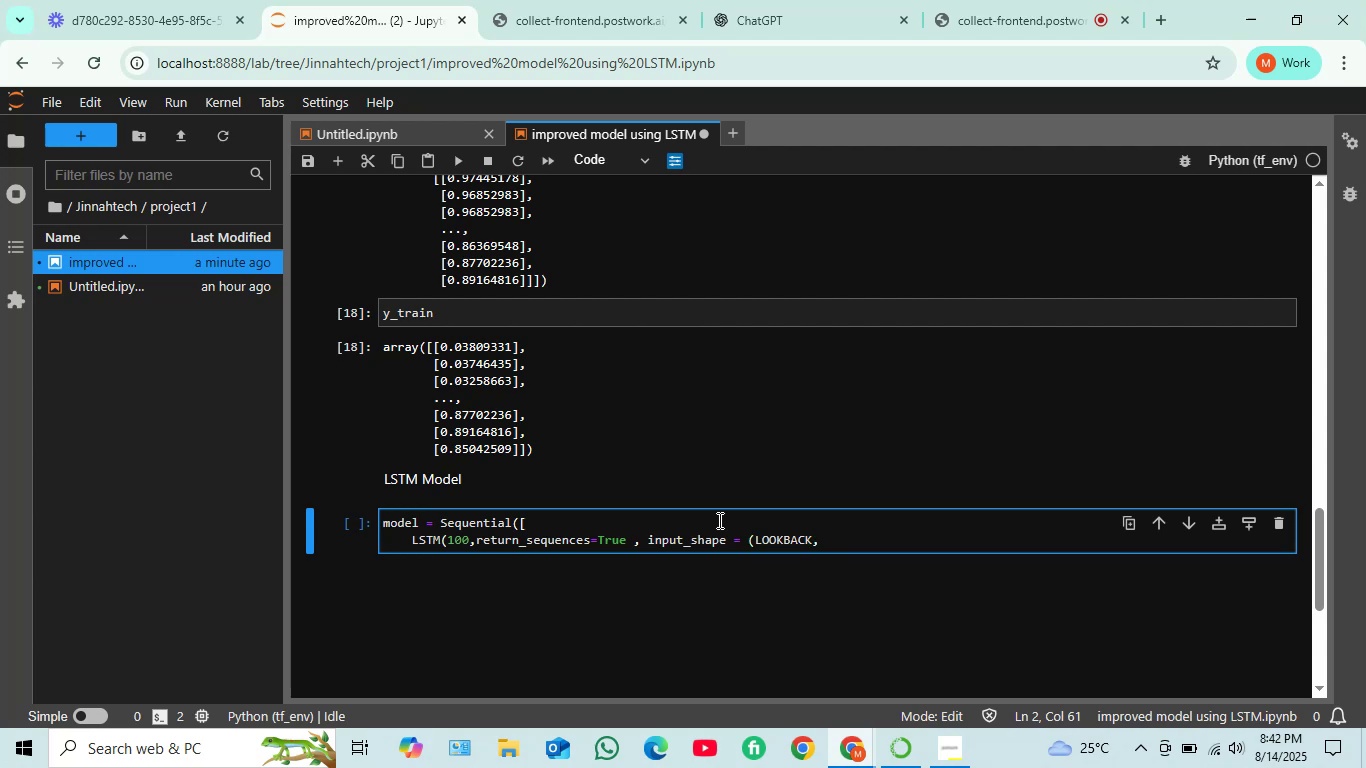 
key(ArrowRight)
 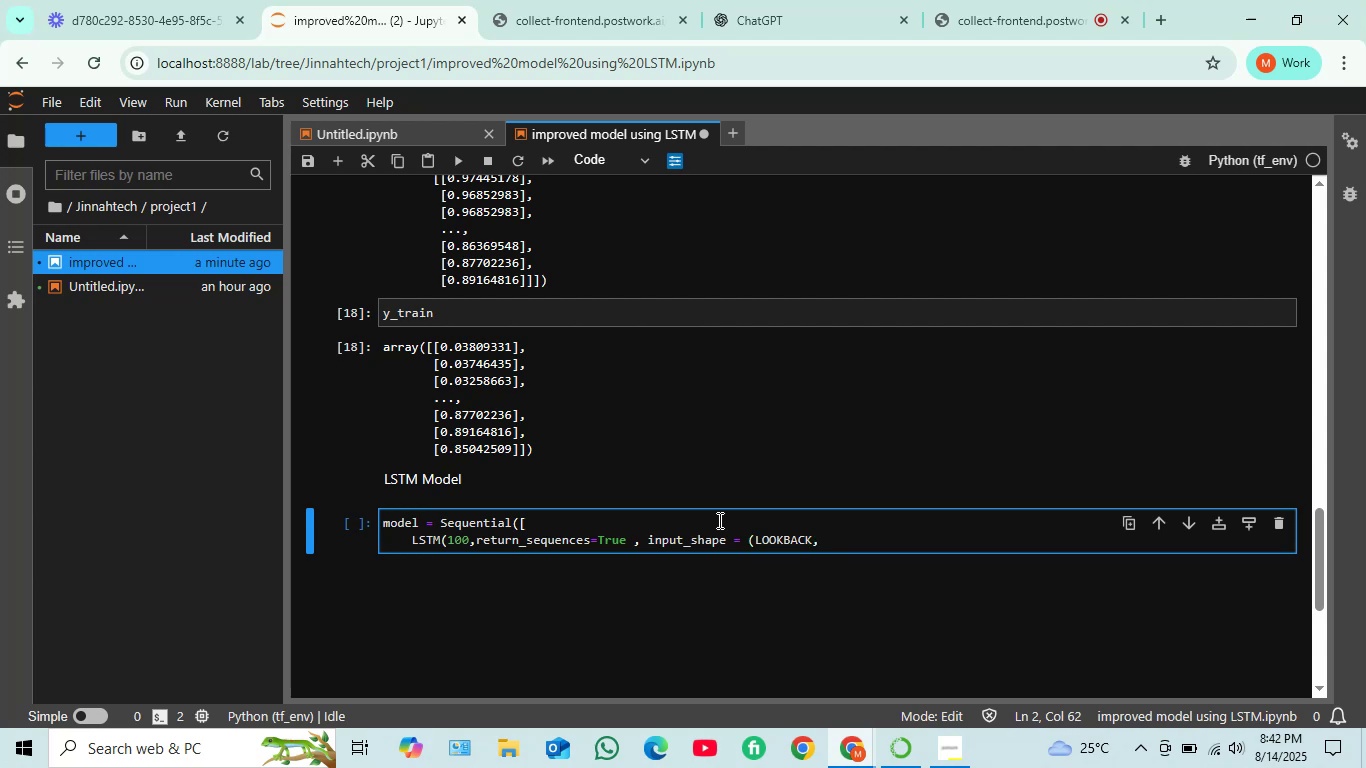 
type( 1))
 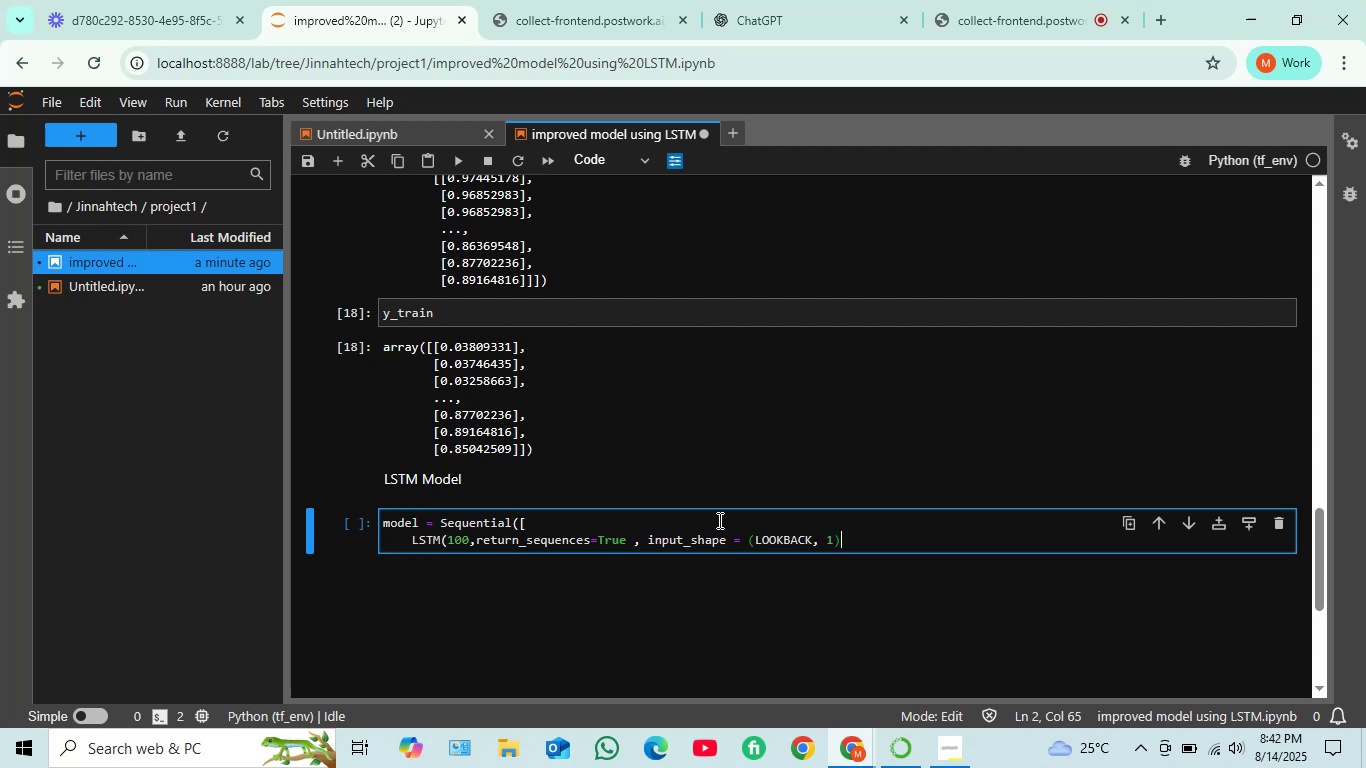 
key(Shift+0)
 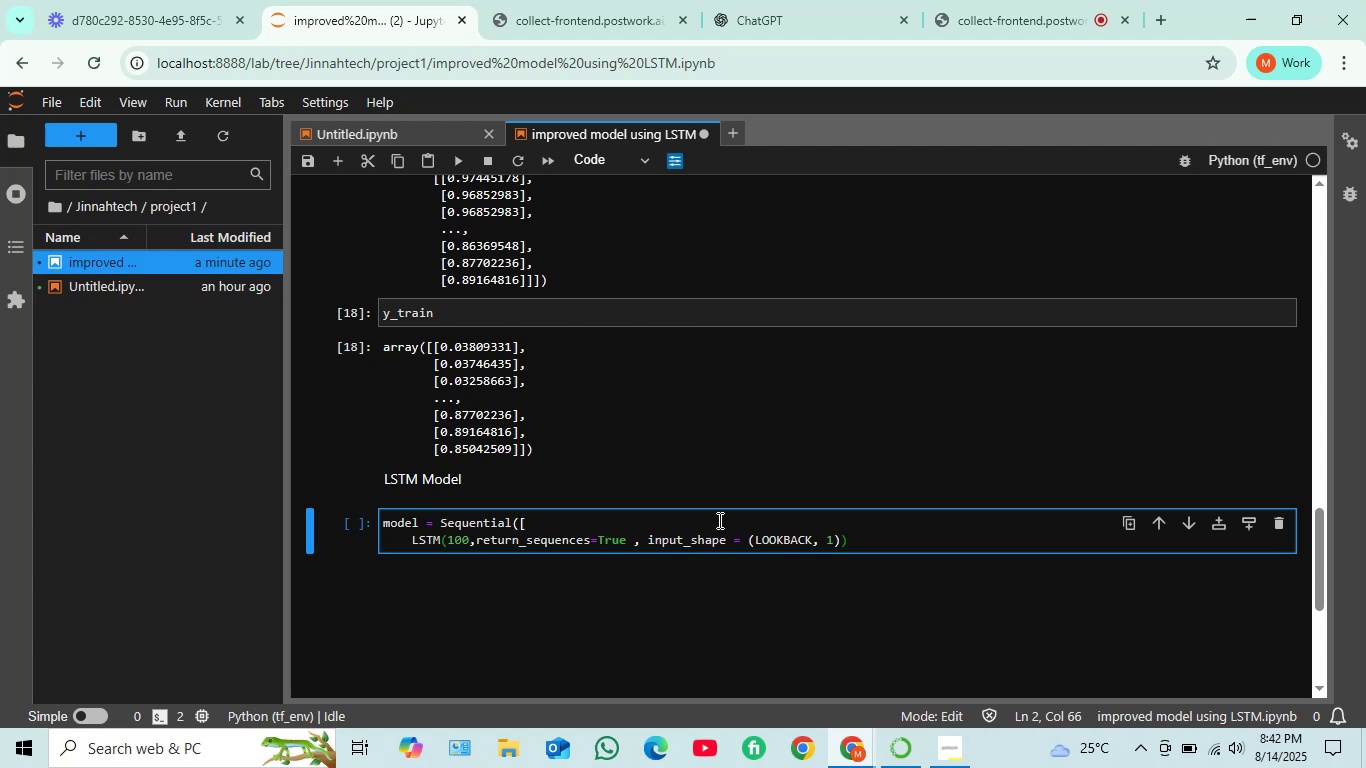 
key(Comma)
 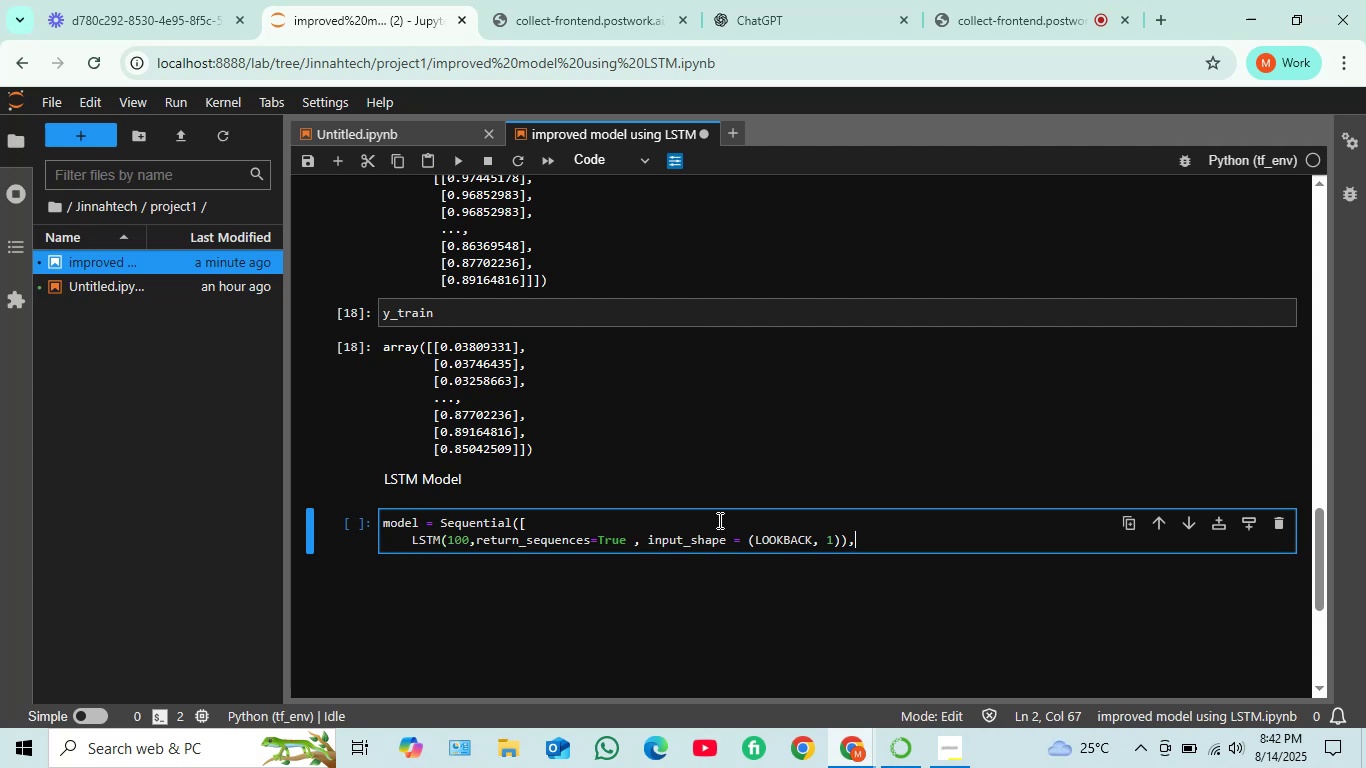 
key(Enter)
 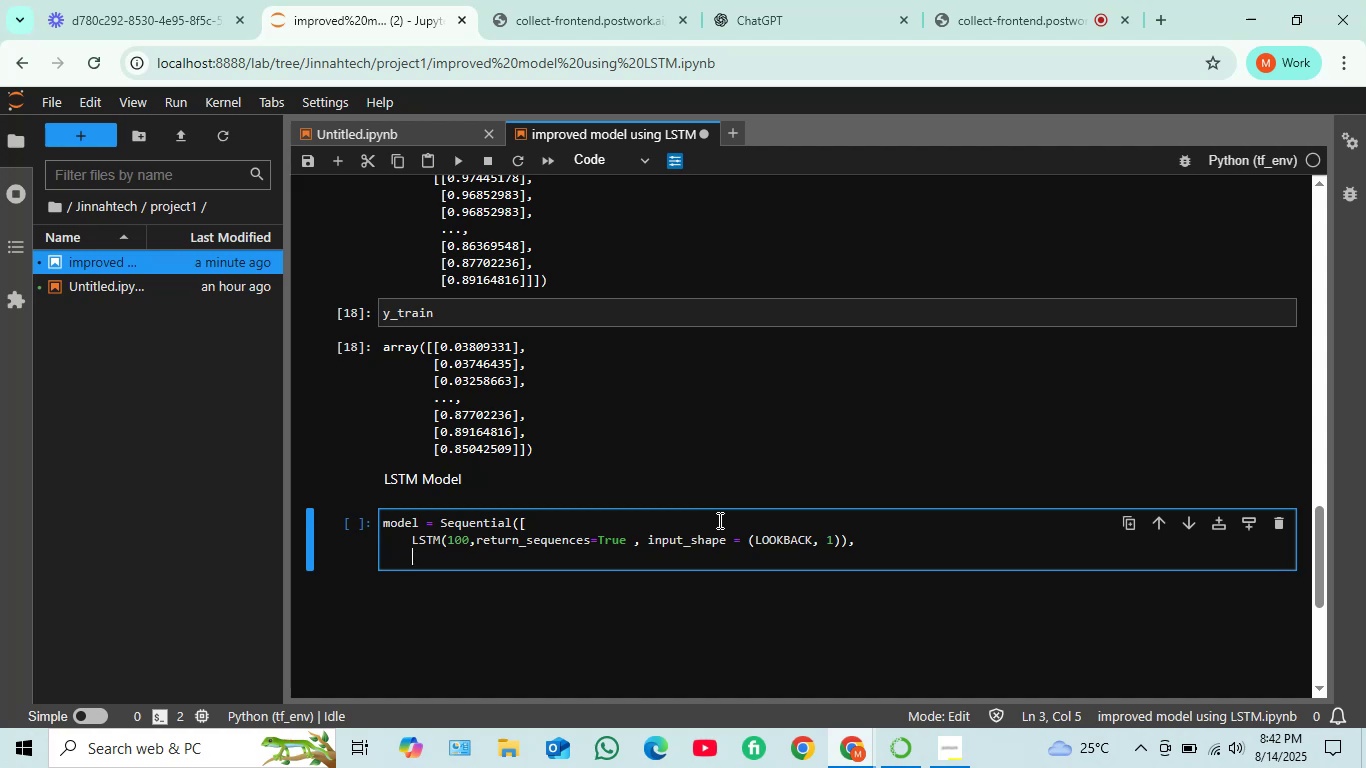 
wait(20.09)
 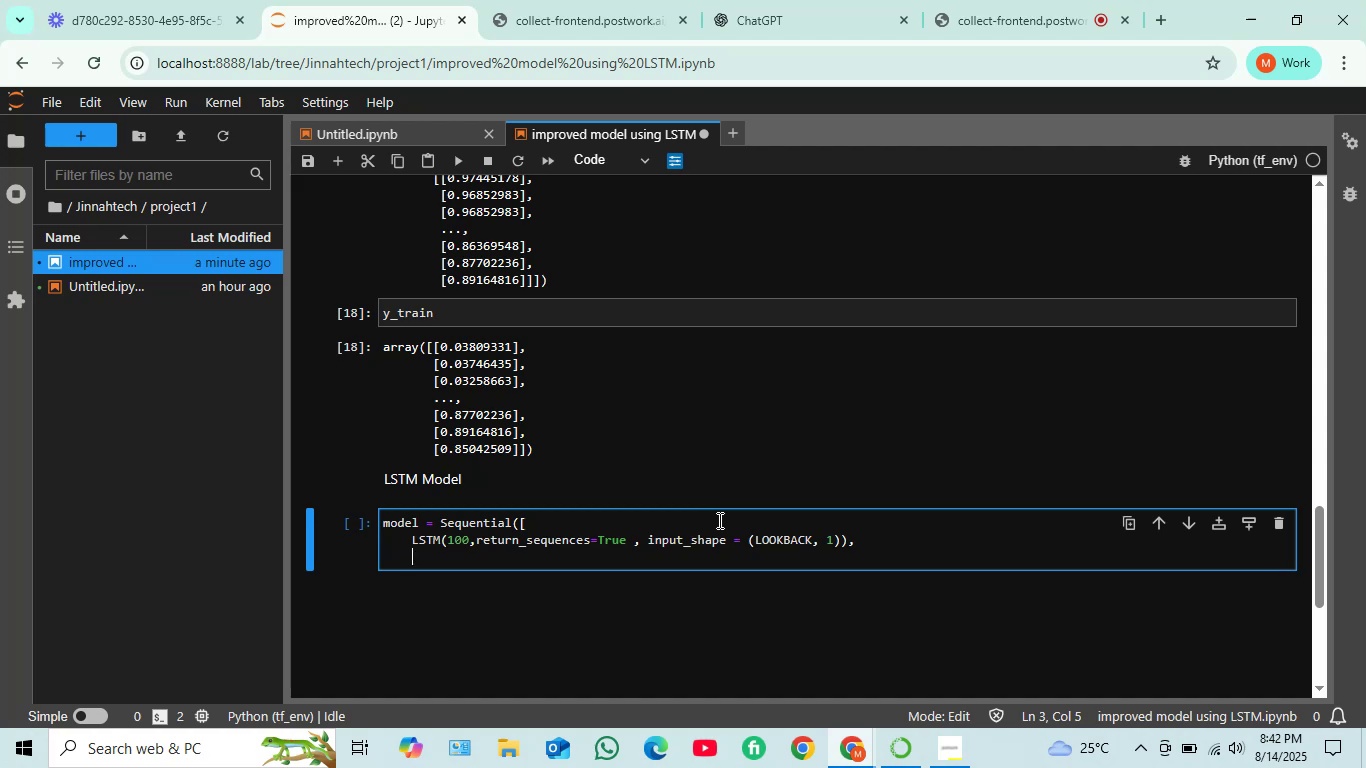 
key(D)
 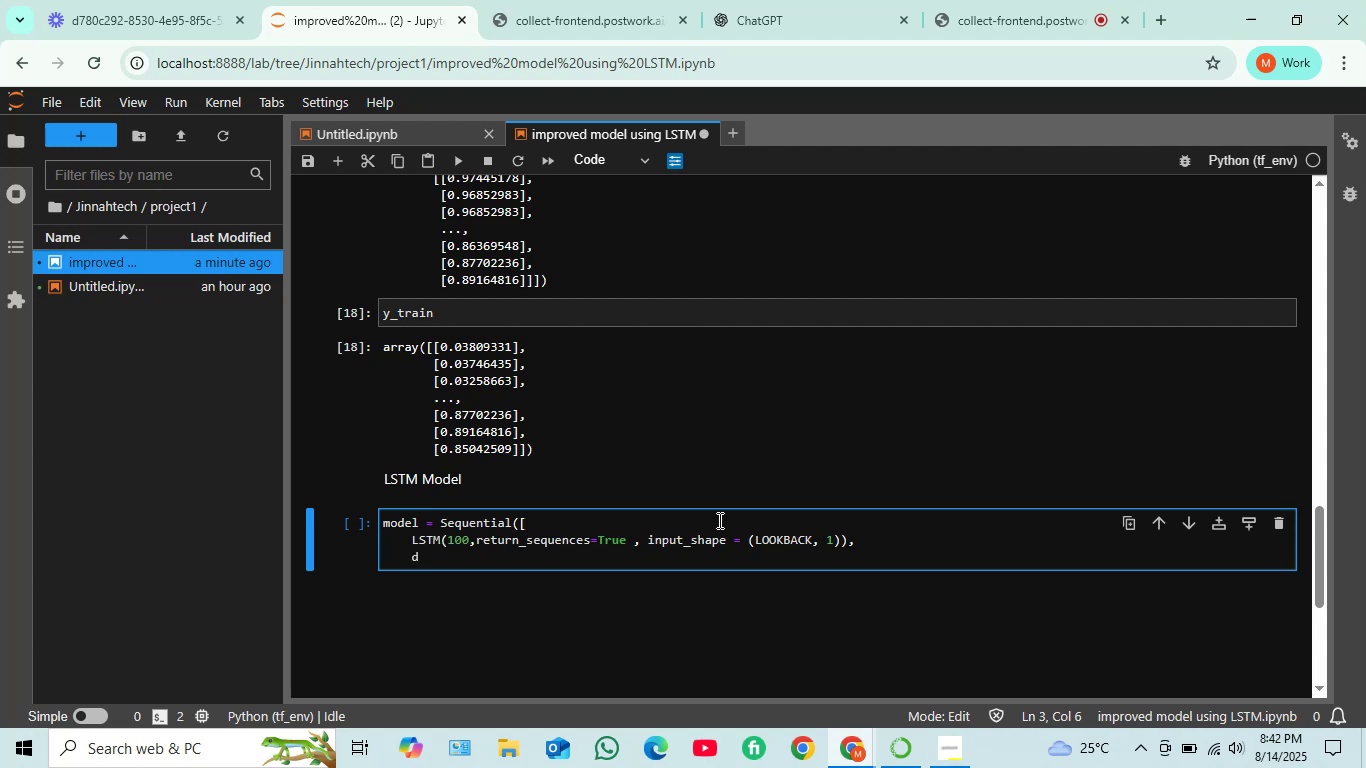 
key(Backspace)
 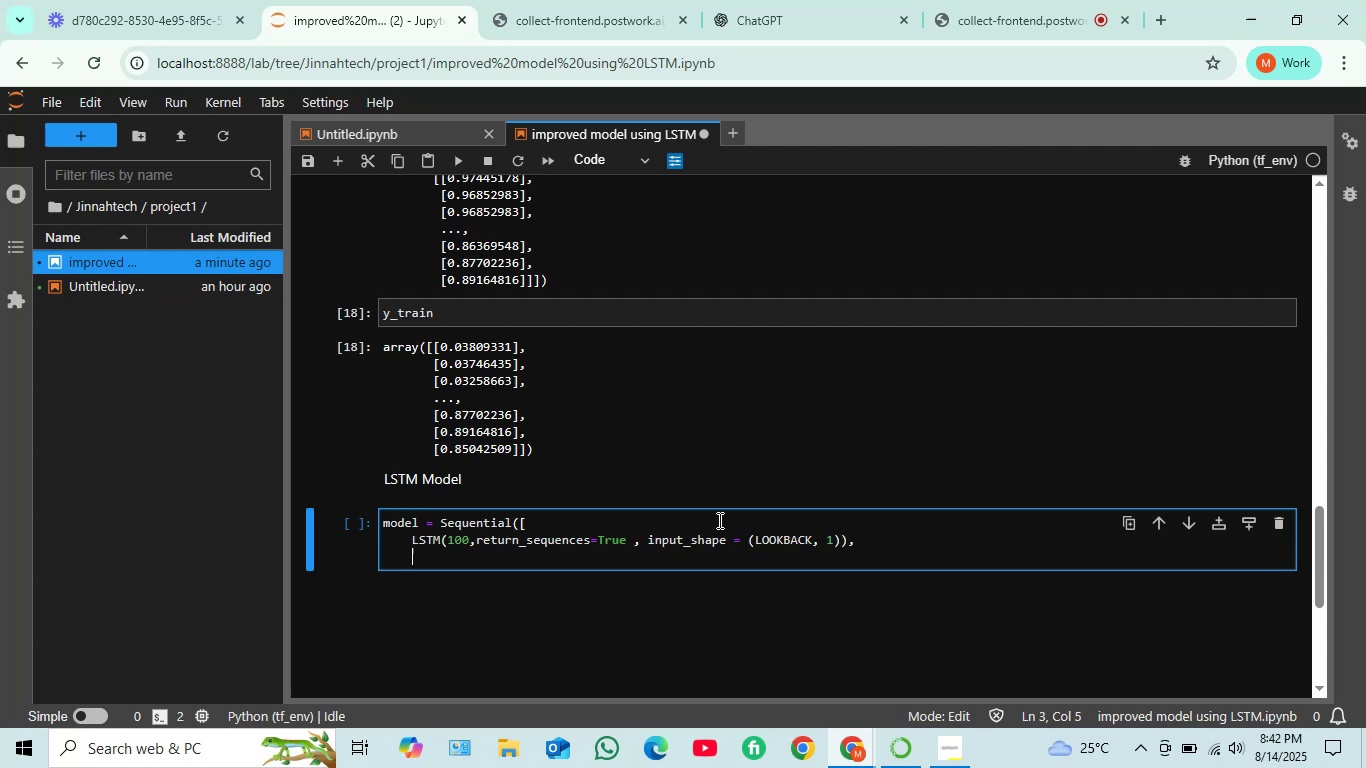 
type(Dropout)
 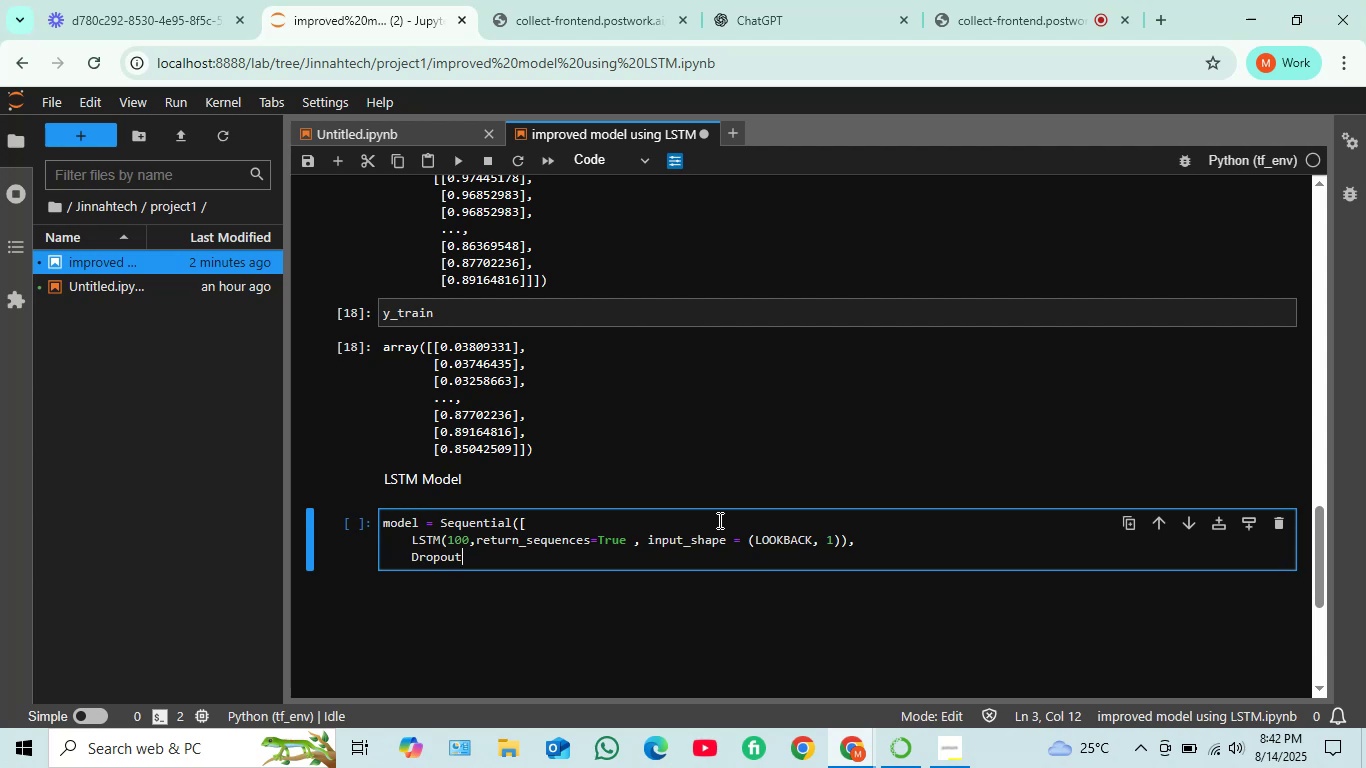 
type((0.2),)
 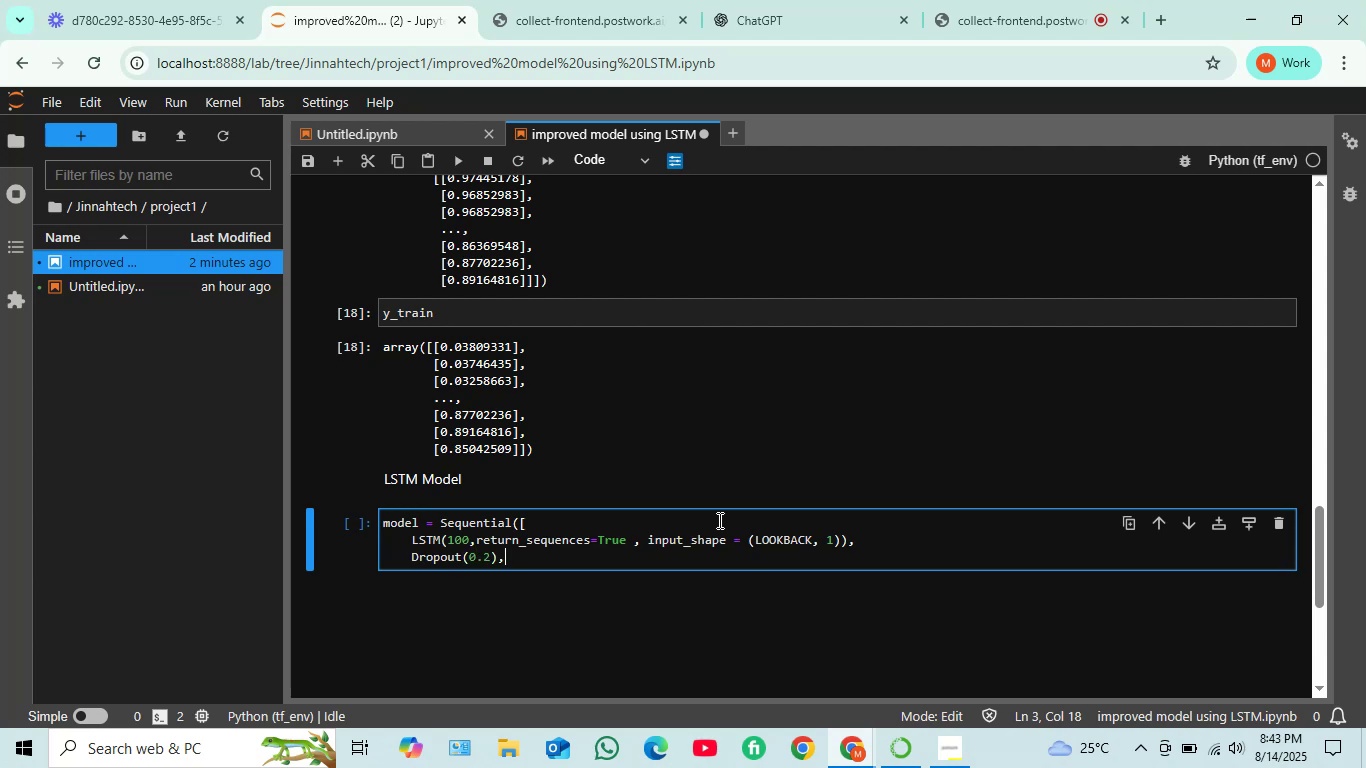 
key(Enter)
 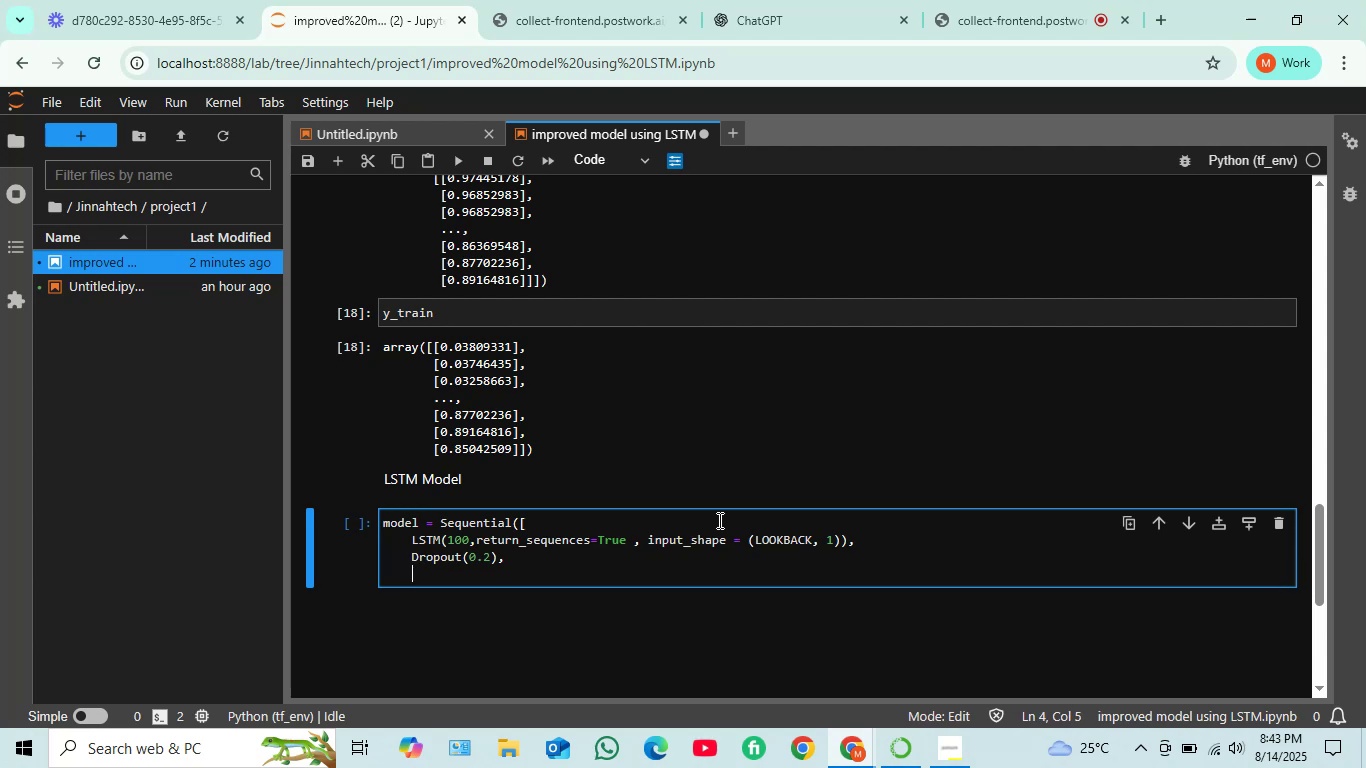 
wait(5.27)
 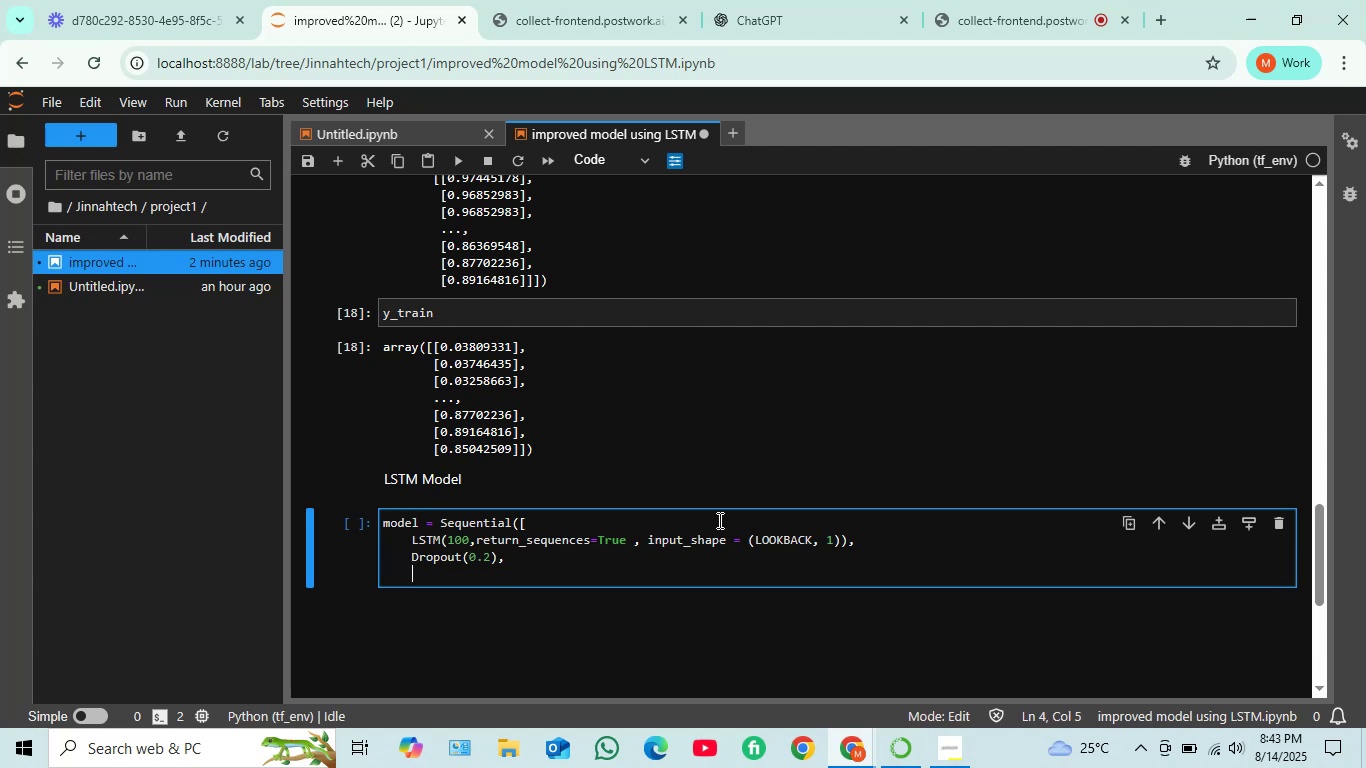 
type(LSTM(50))
 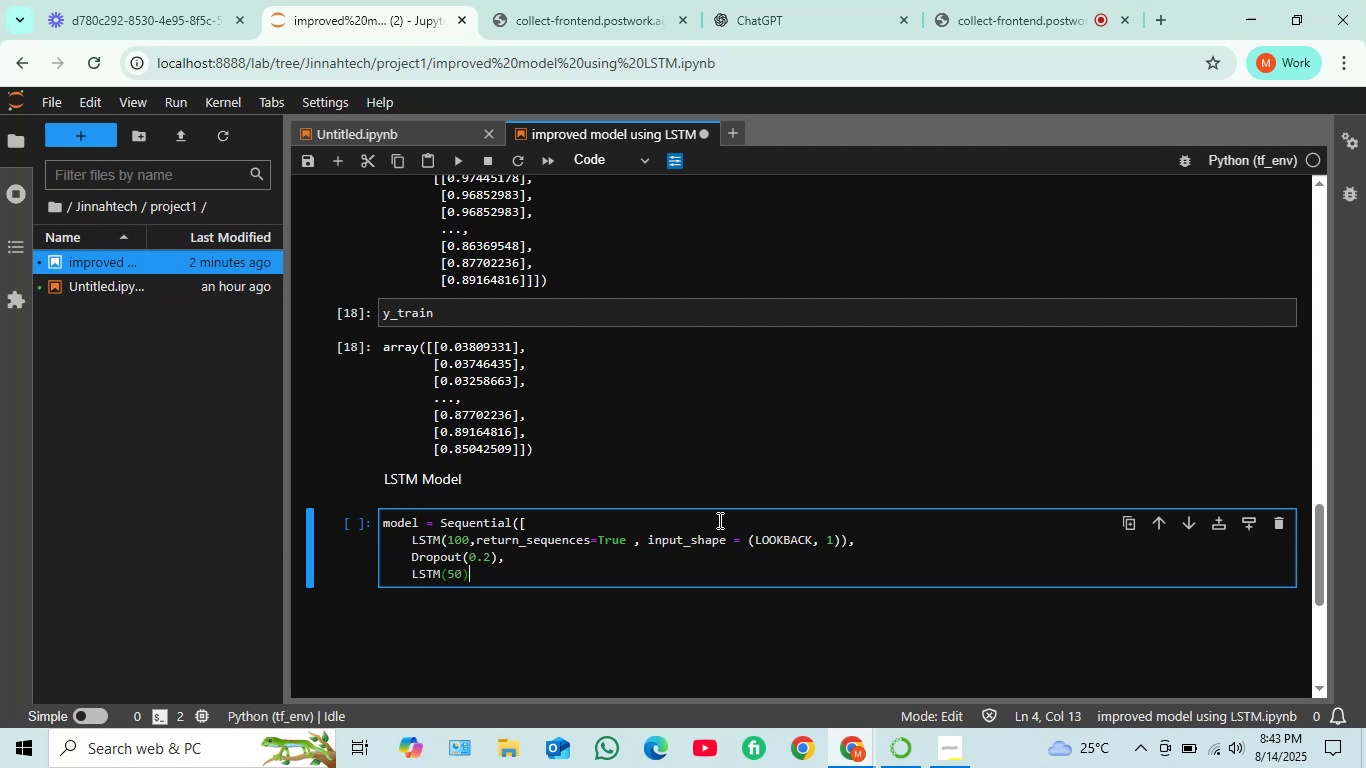 
wait(9.54)
 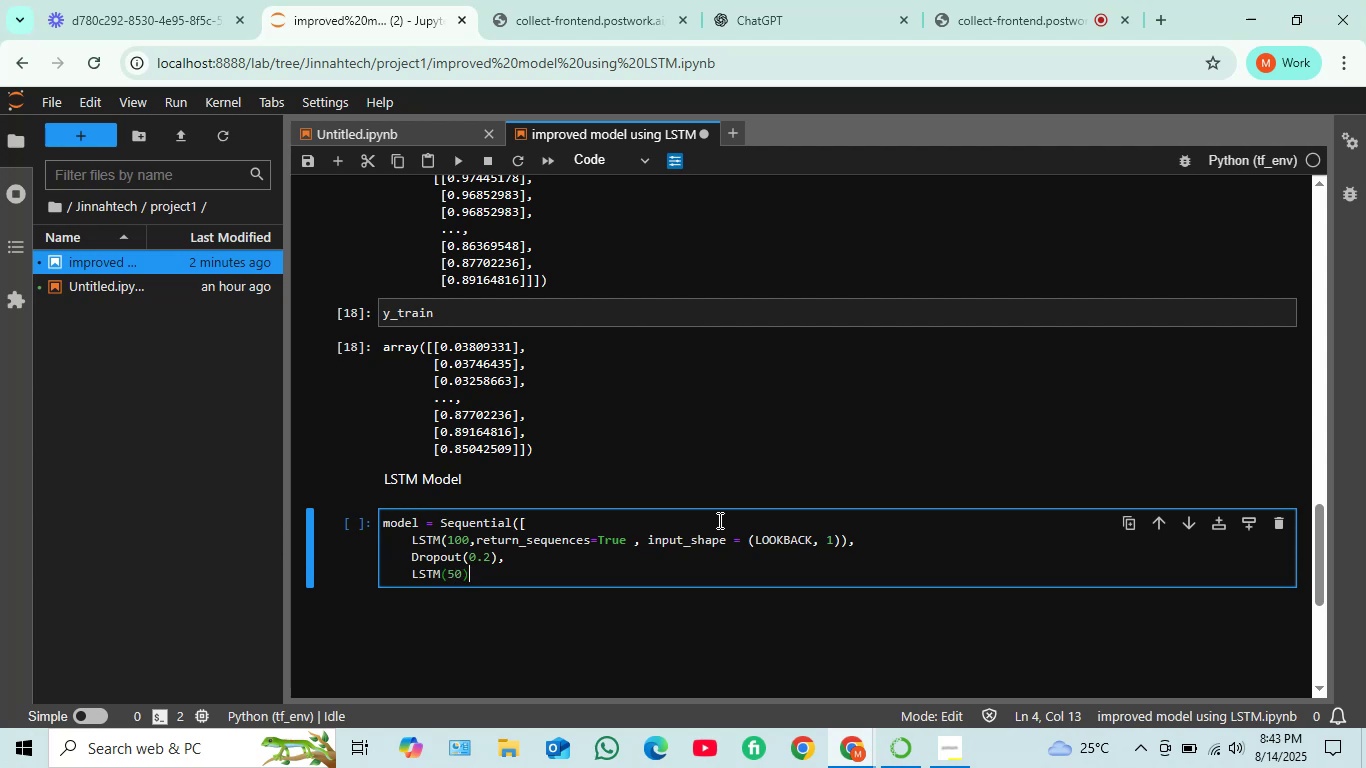 
key(Comma)
 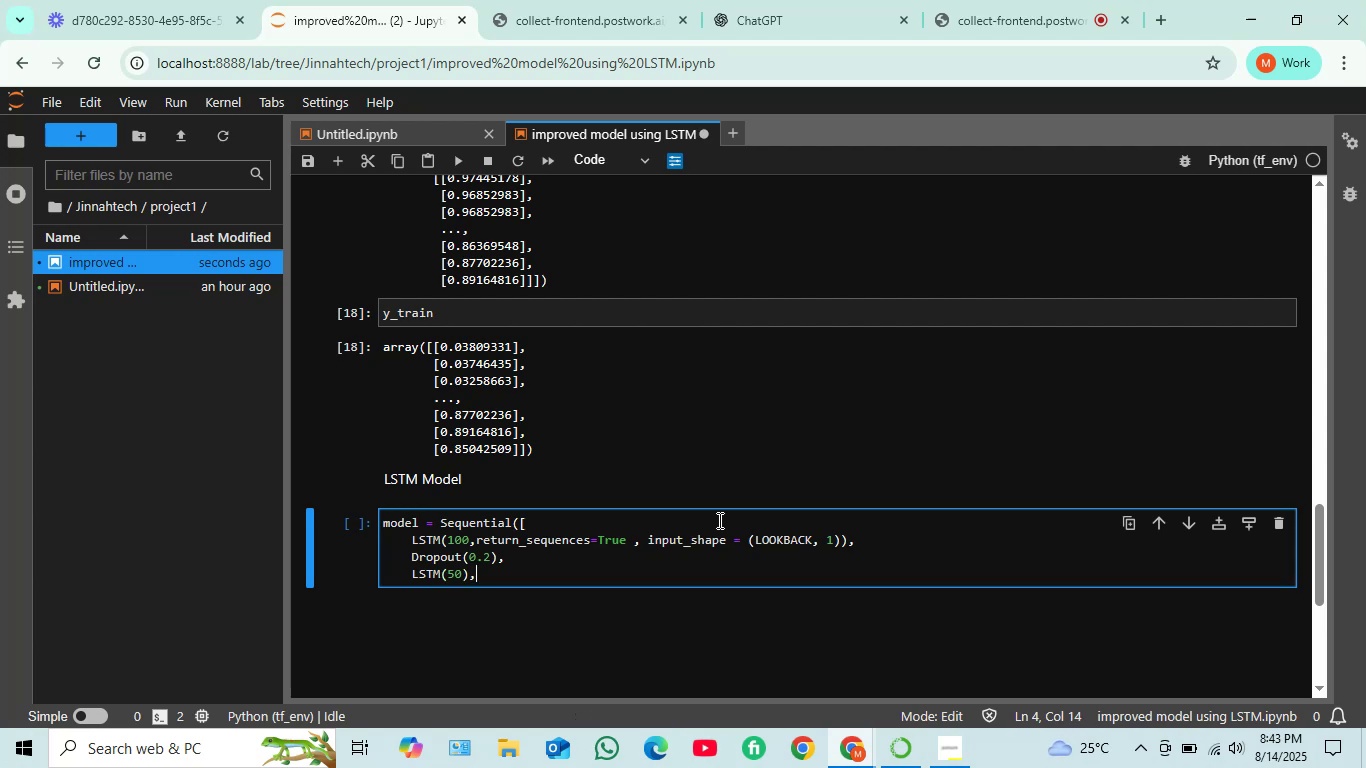 
wait(7.53)
 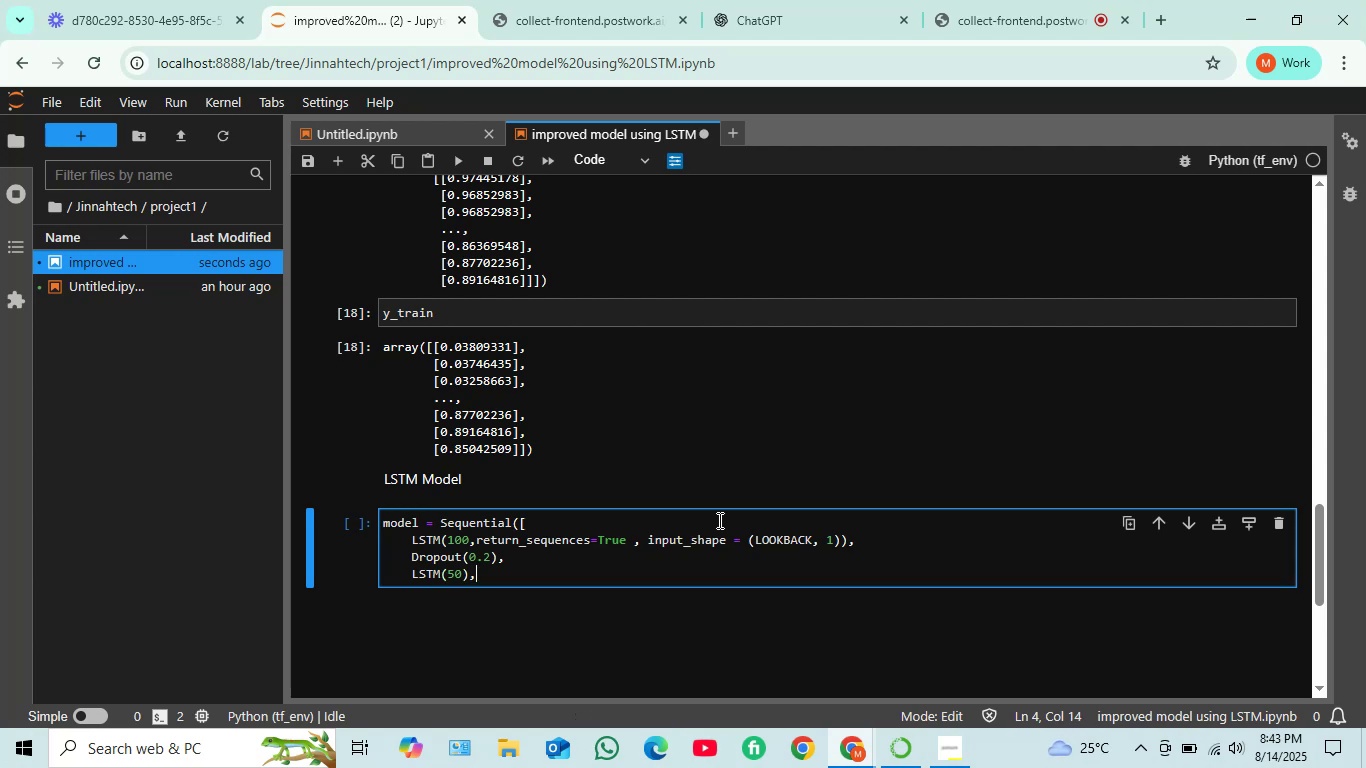 
key(Enter)
 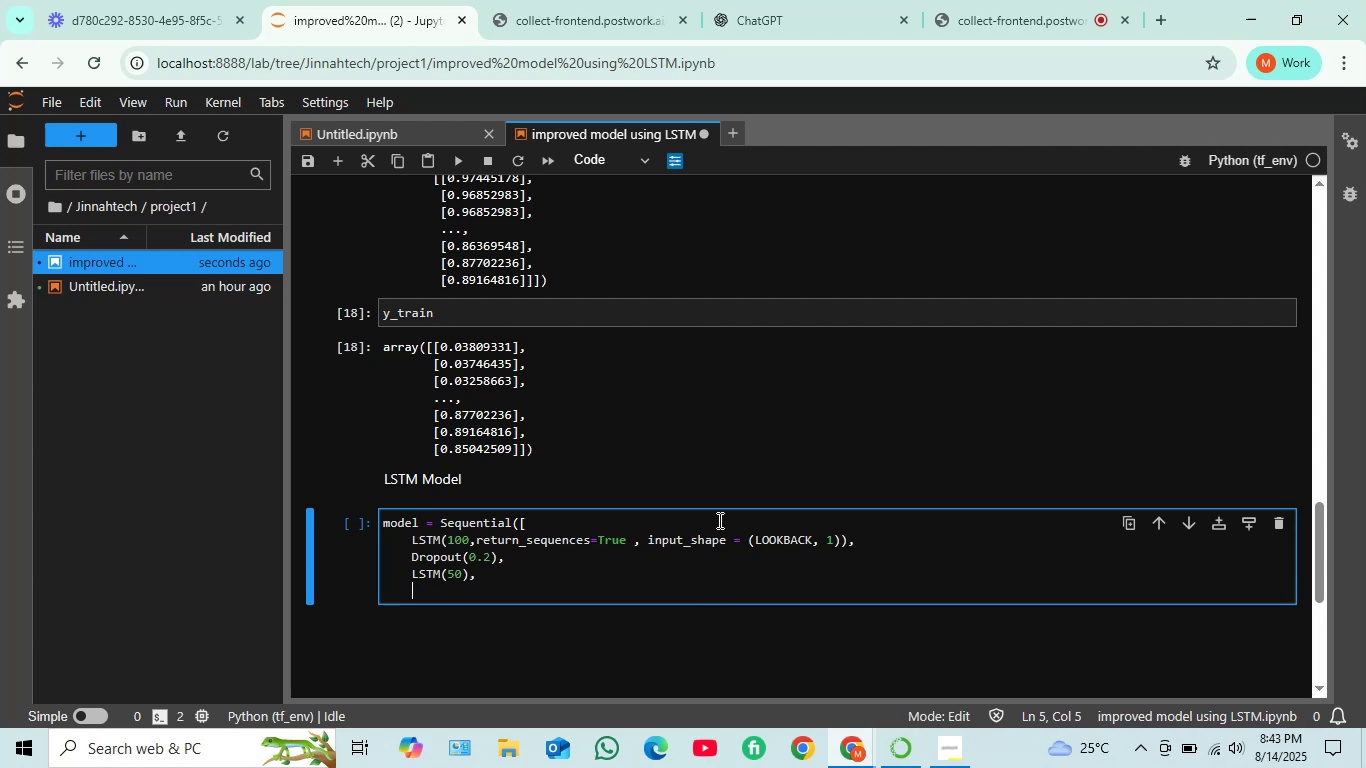 
hold_key(key=ShiftLeft, duration=0.46)
 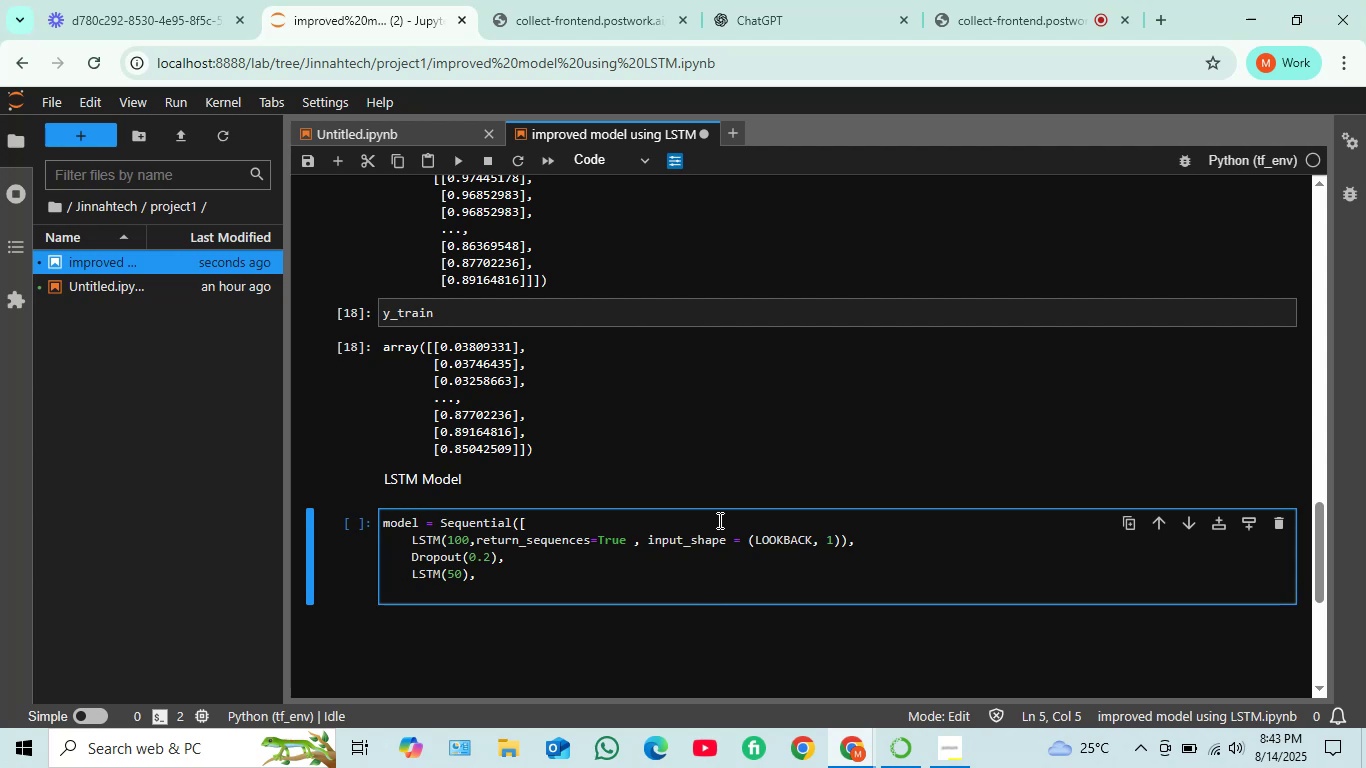 
type(dr)
key(Backspace)
key(Backspace)
type(Dropout)
 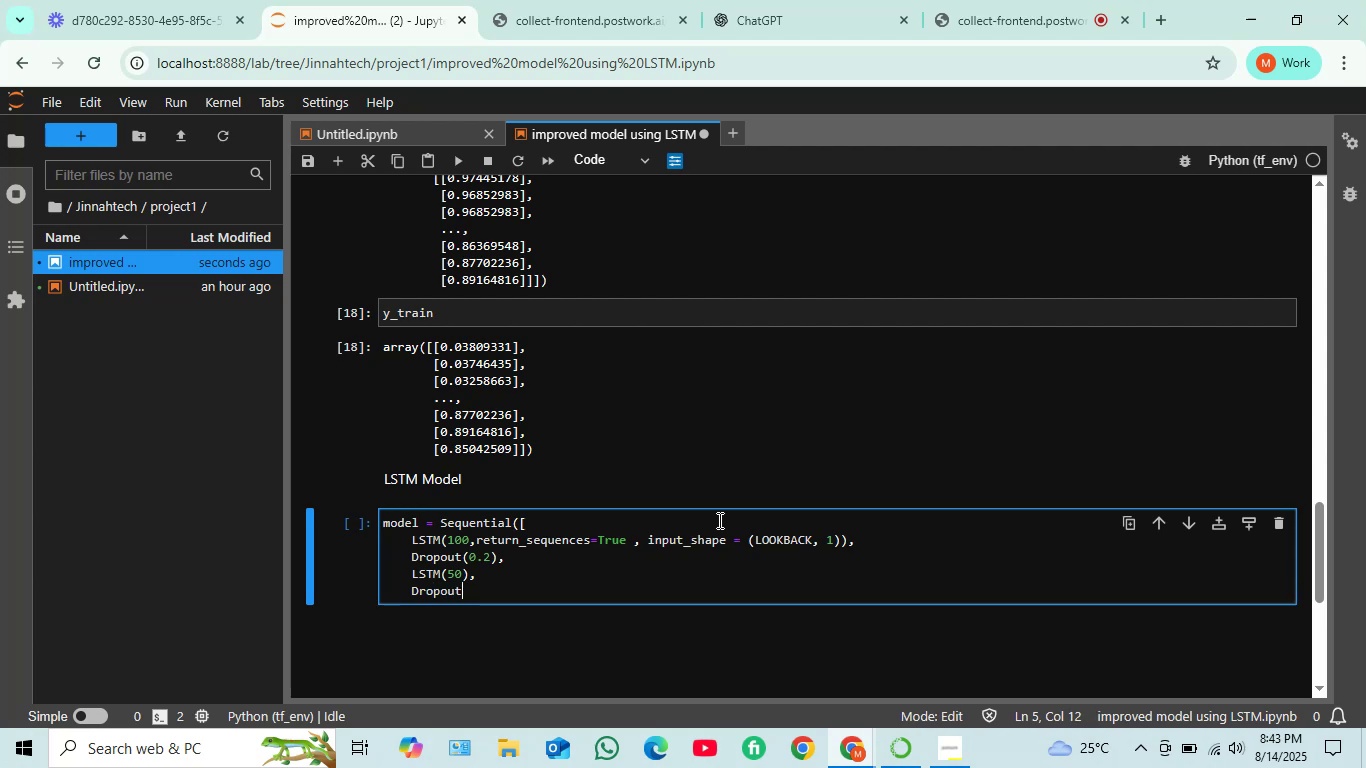 
wait(6.65)
 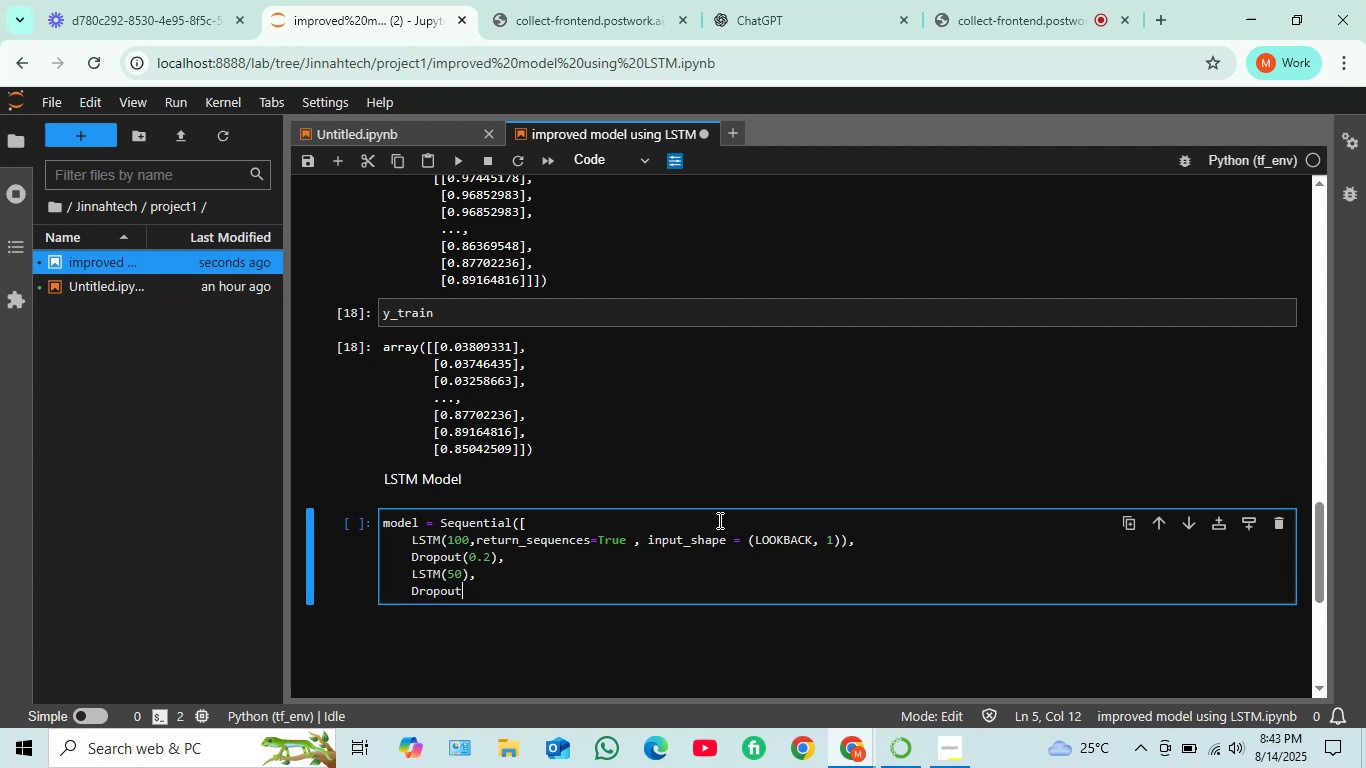 
hold_key(key=ShiftRight, duration=1.52)
 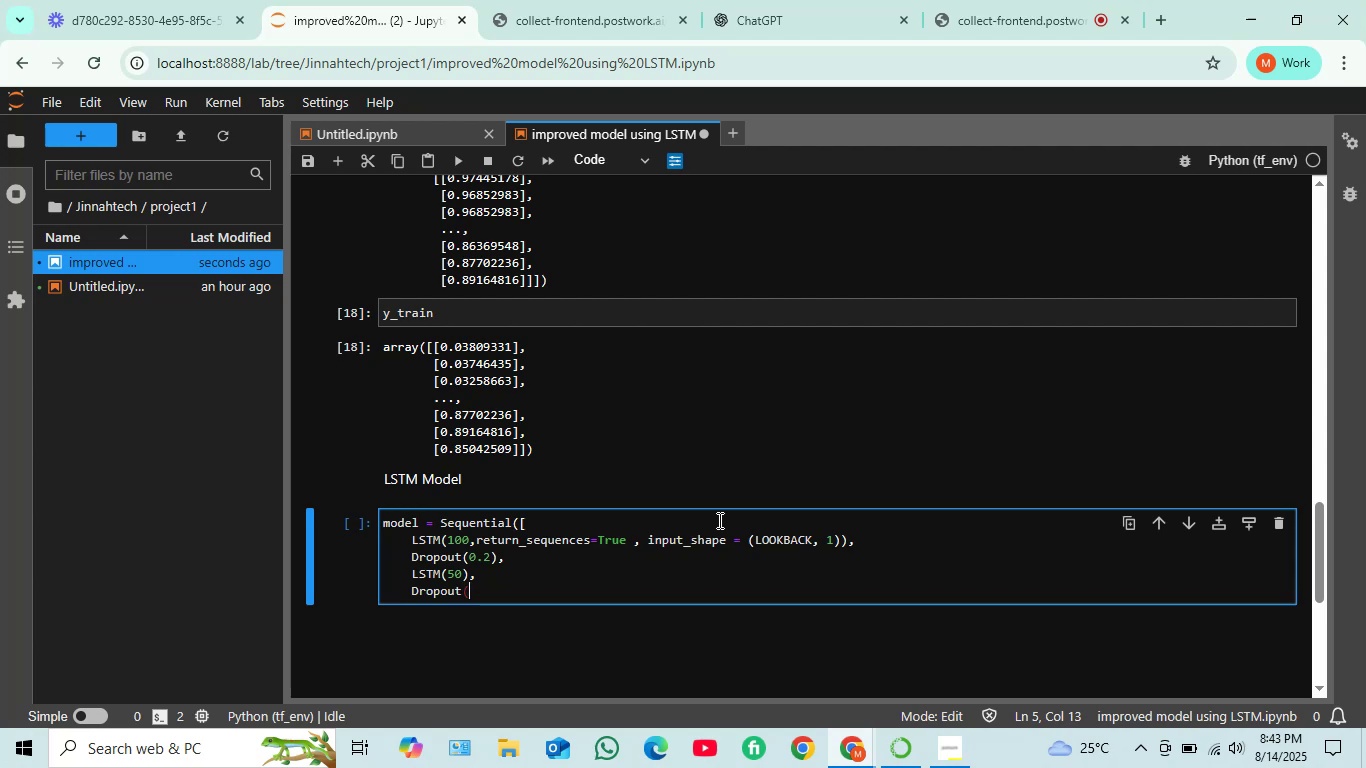 
key(Shift+9)
 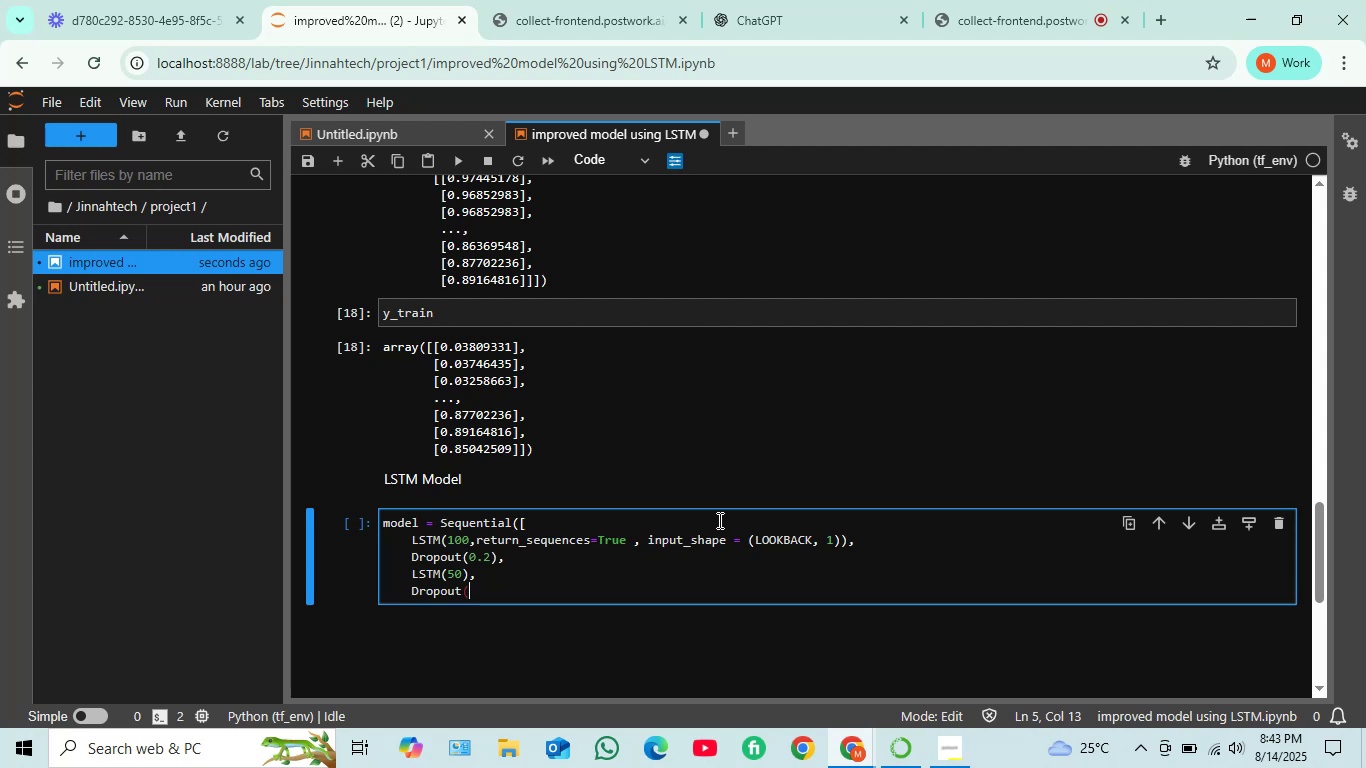 
type(0.2))
 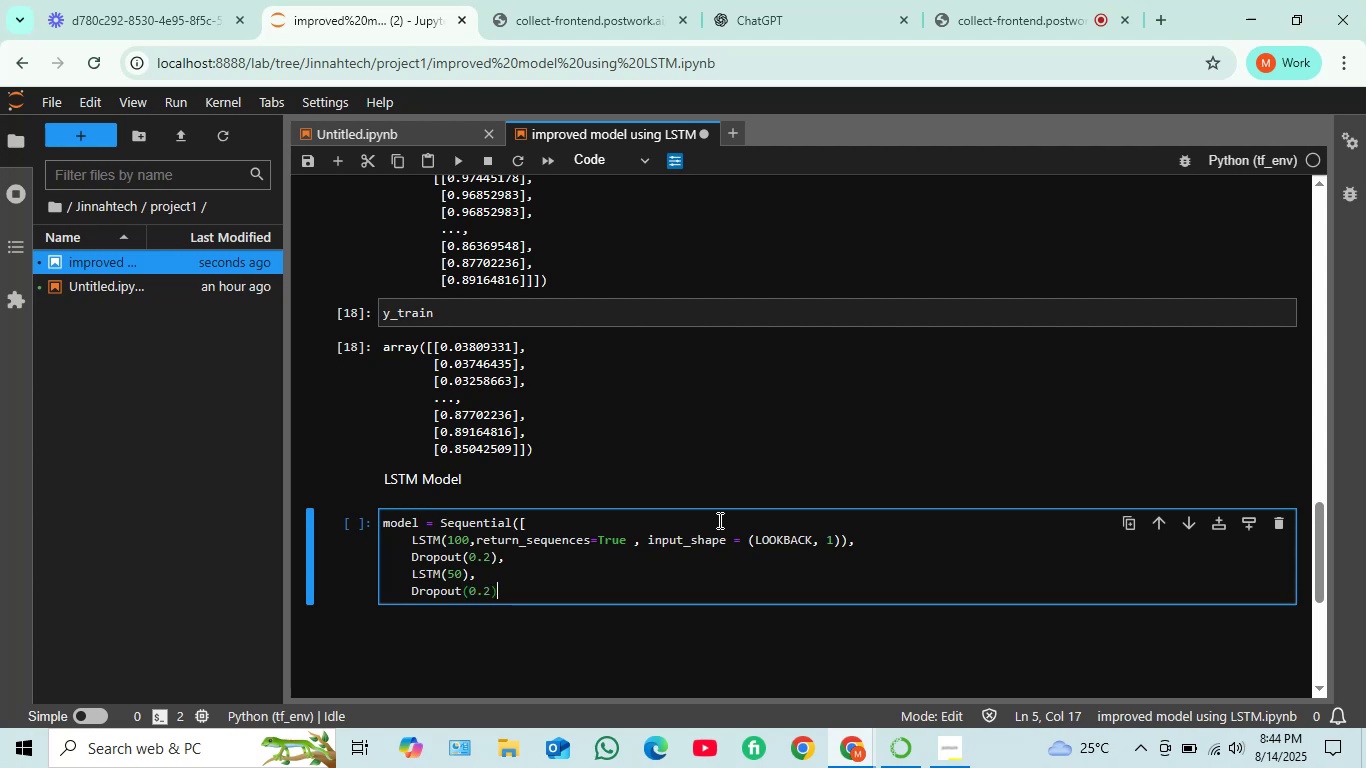 
key(Comma)
 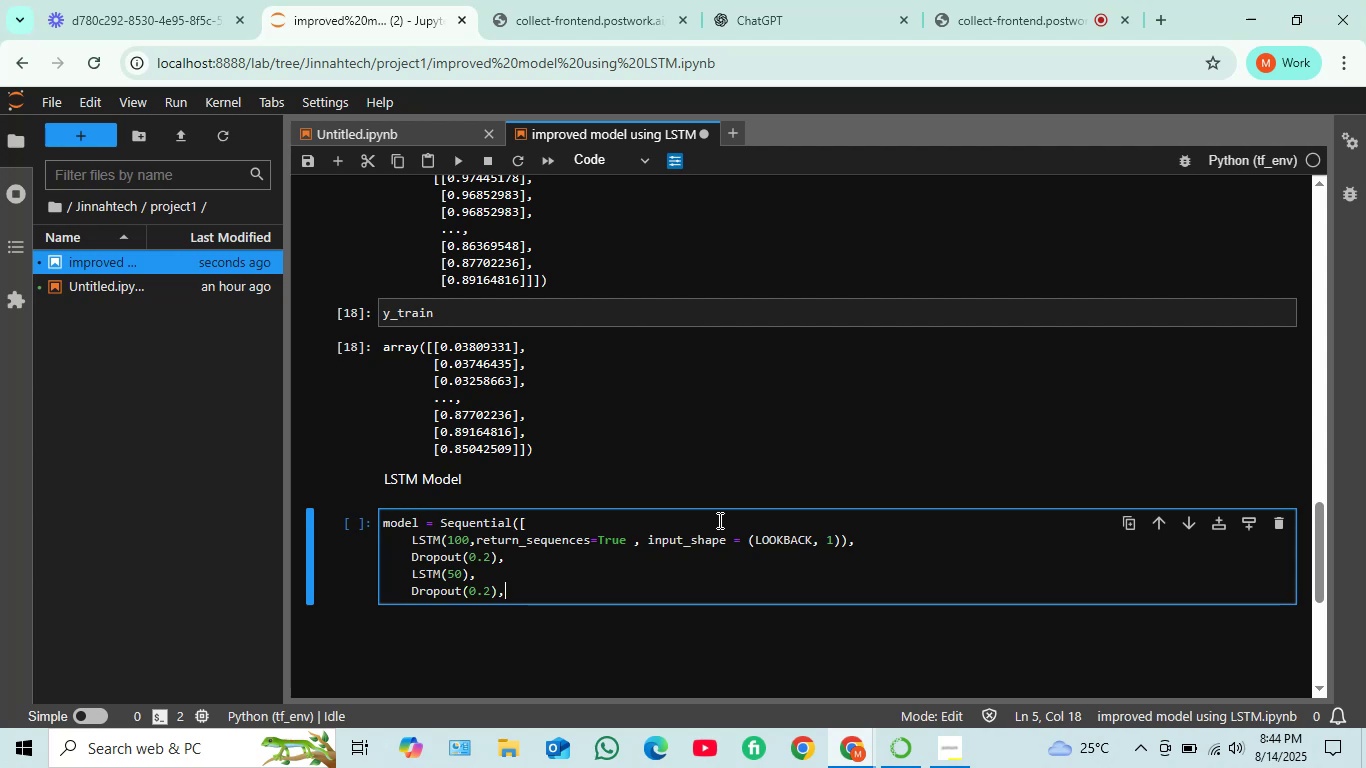 
key(Enter)
 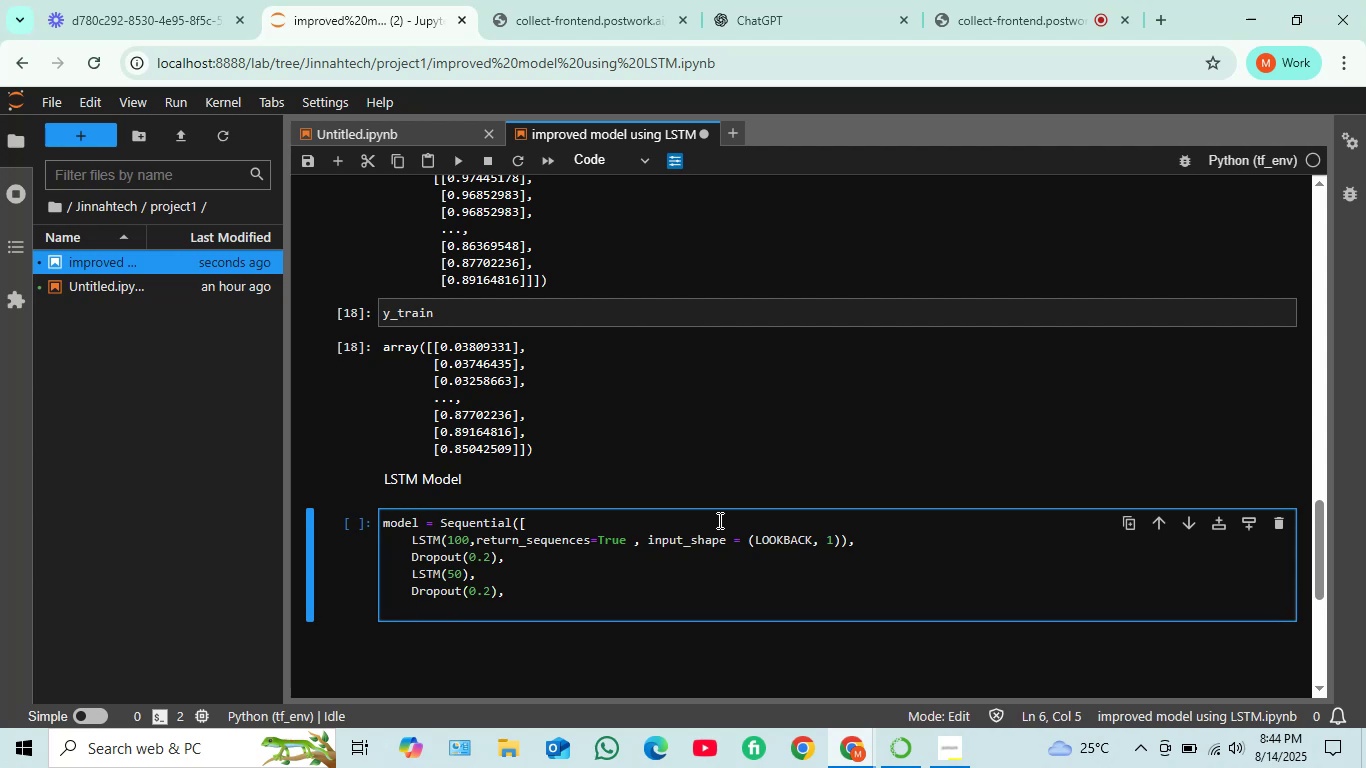 
type(Dense)
 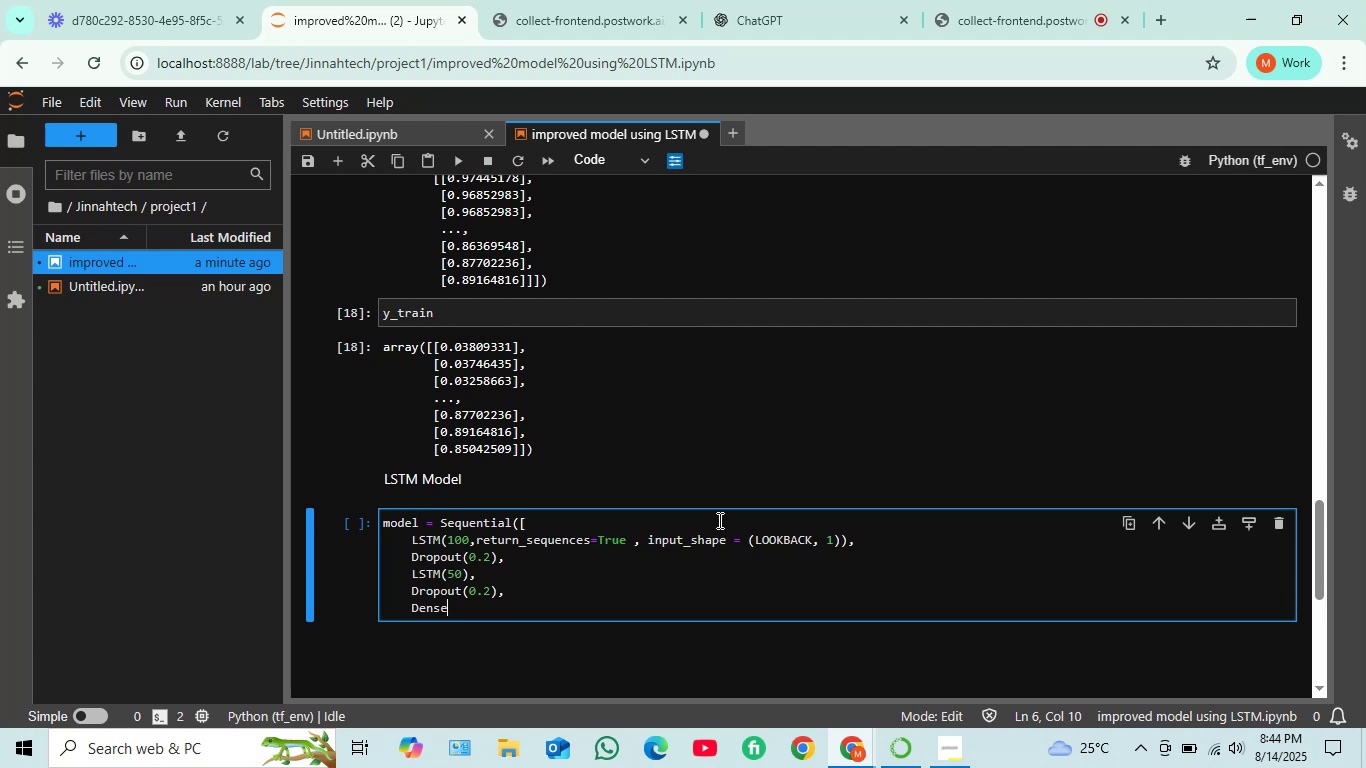 
wait(8.24)
 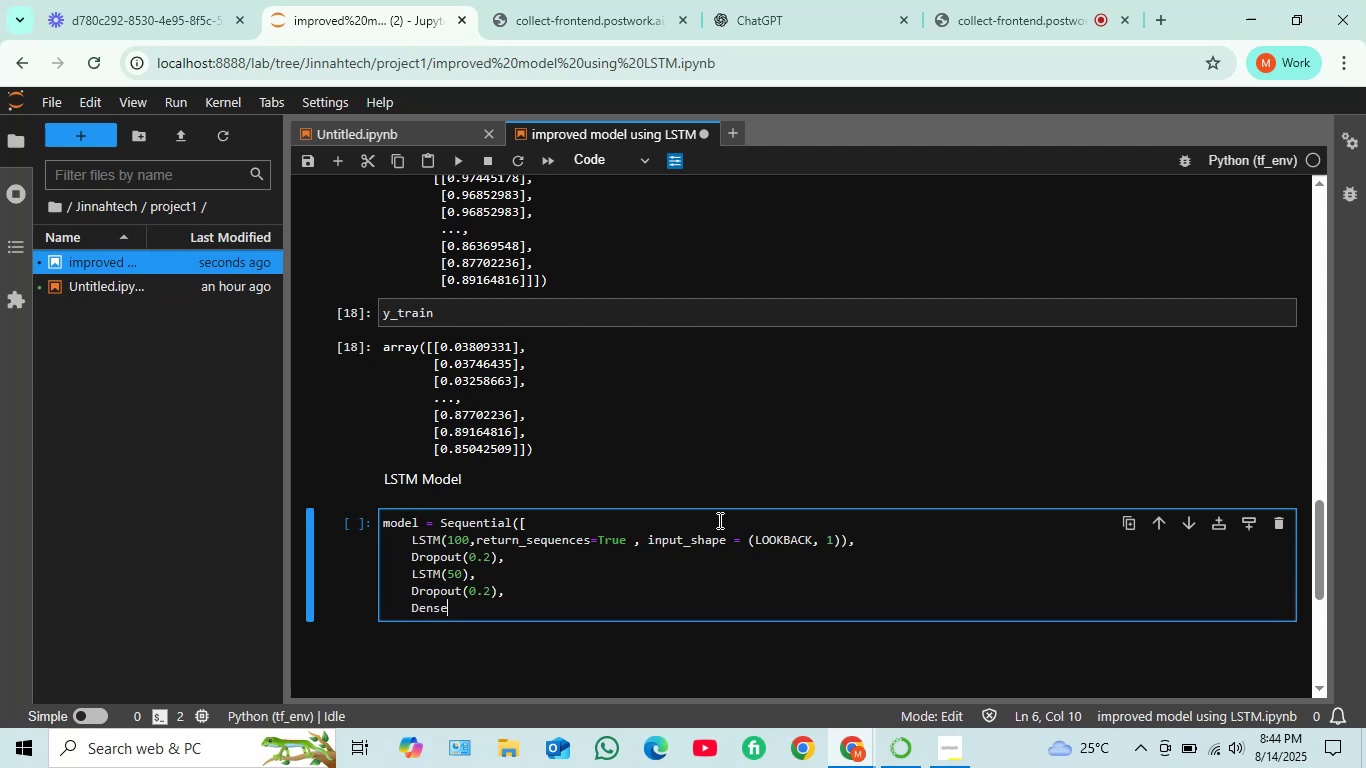 
type((1))
 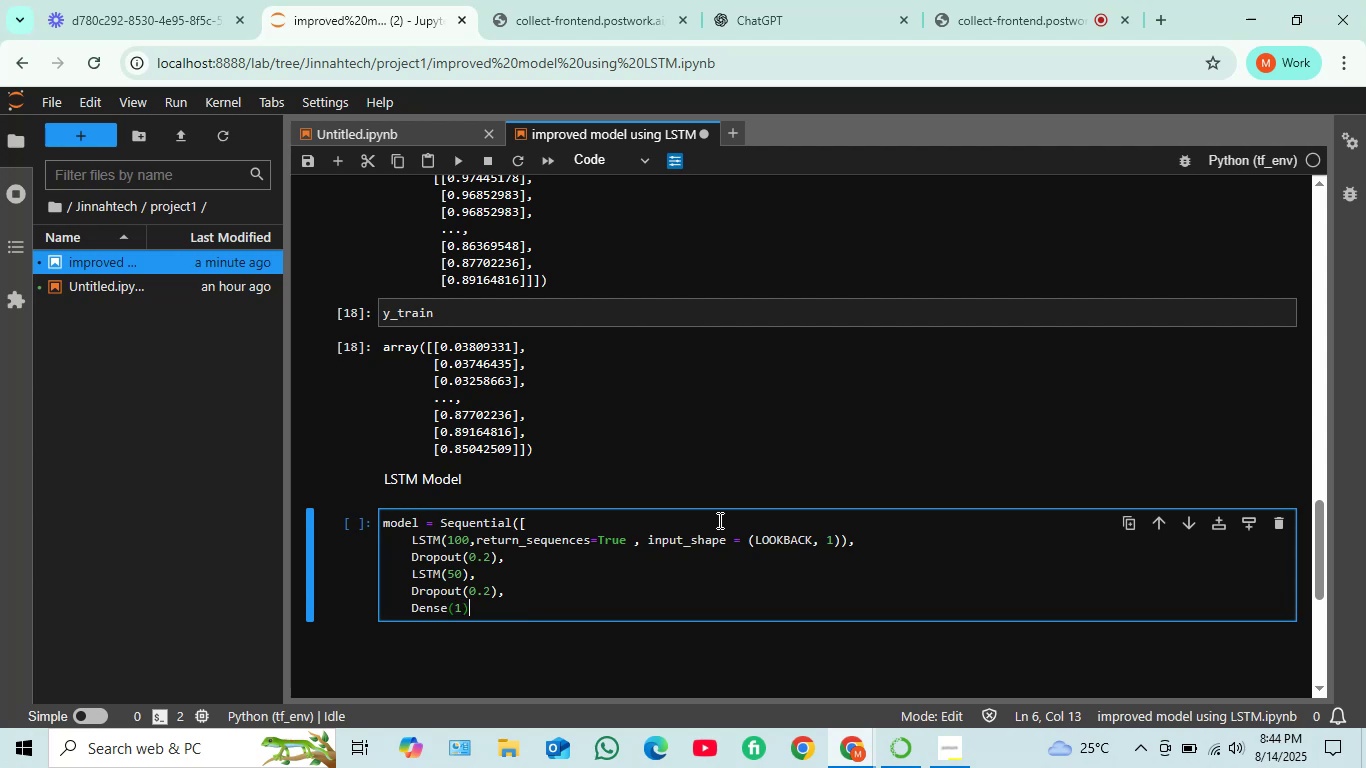 
key(Enter)
 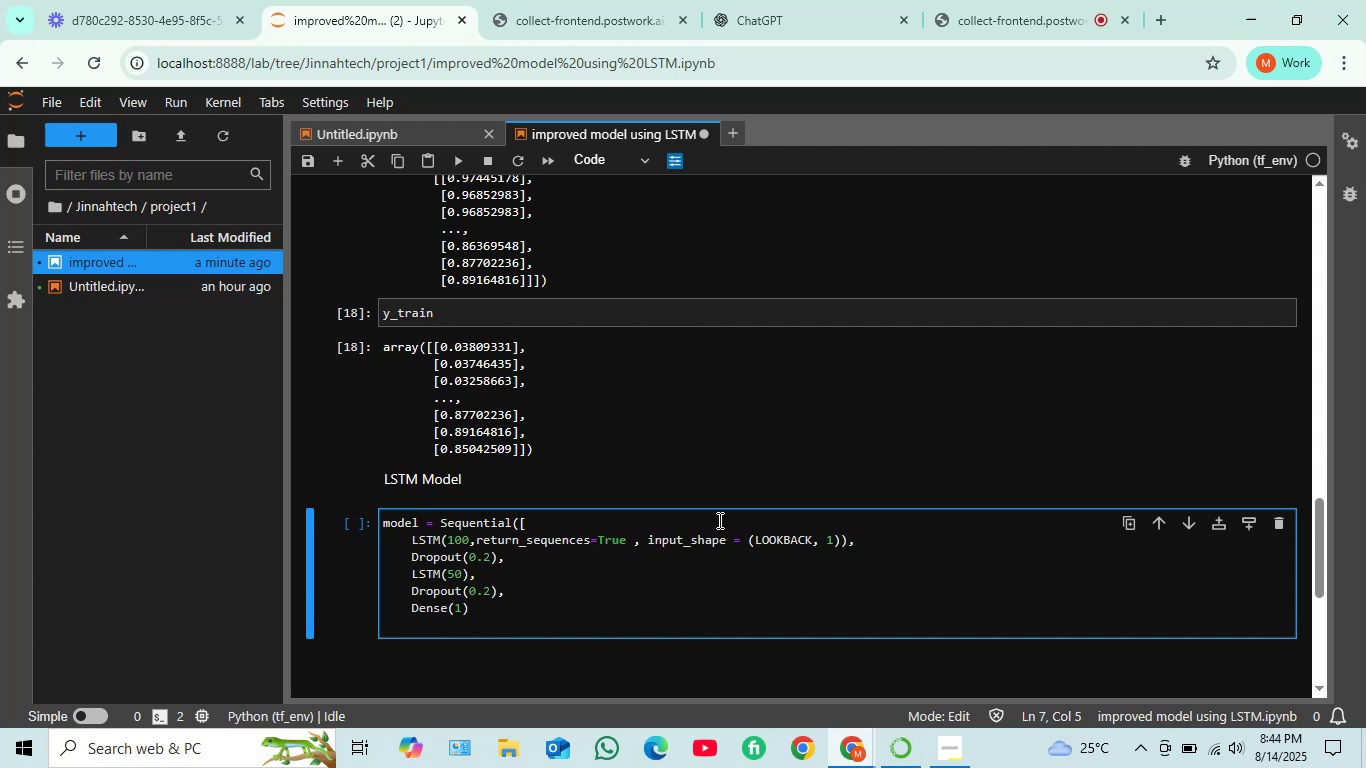 
key(Shift+0)
 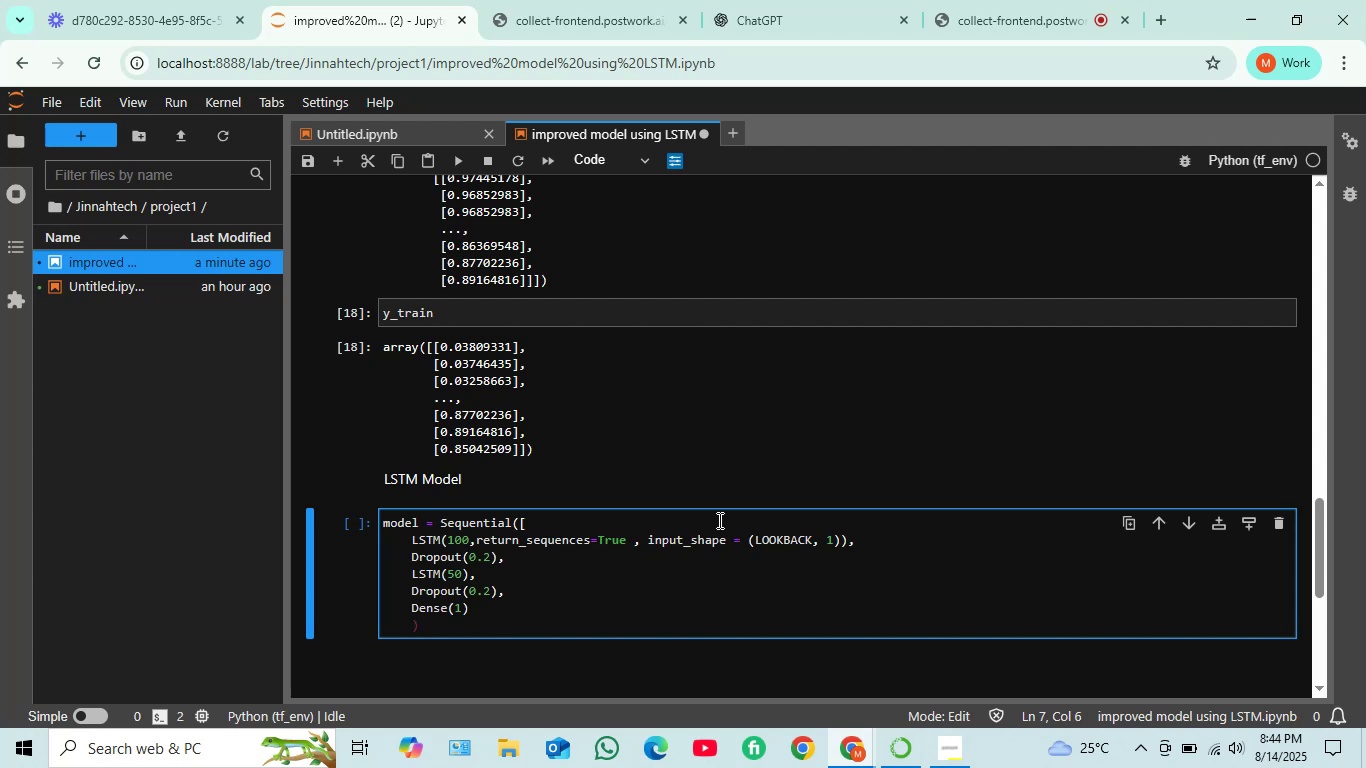 
key(Backspace)
 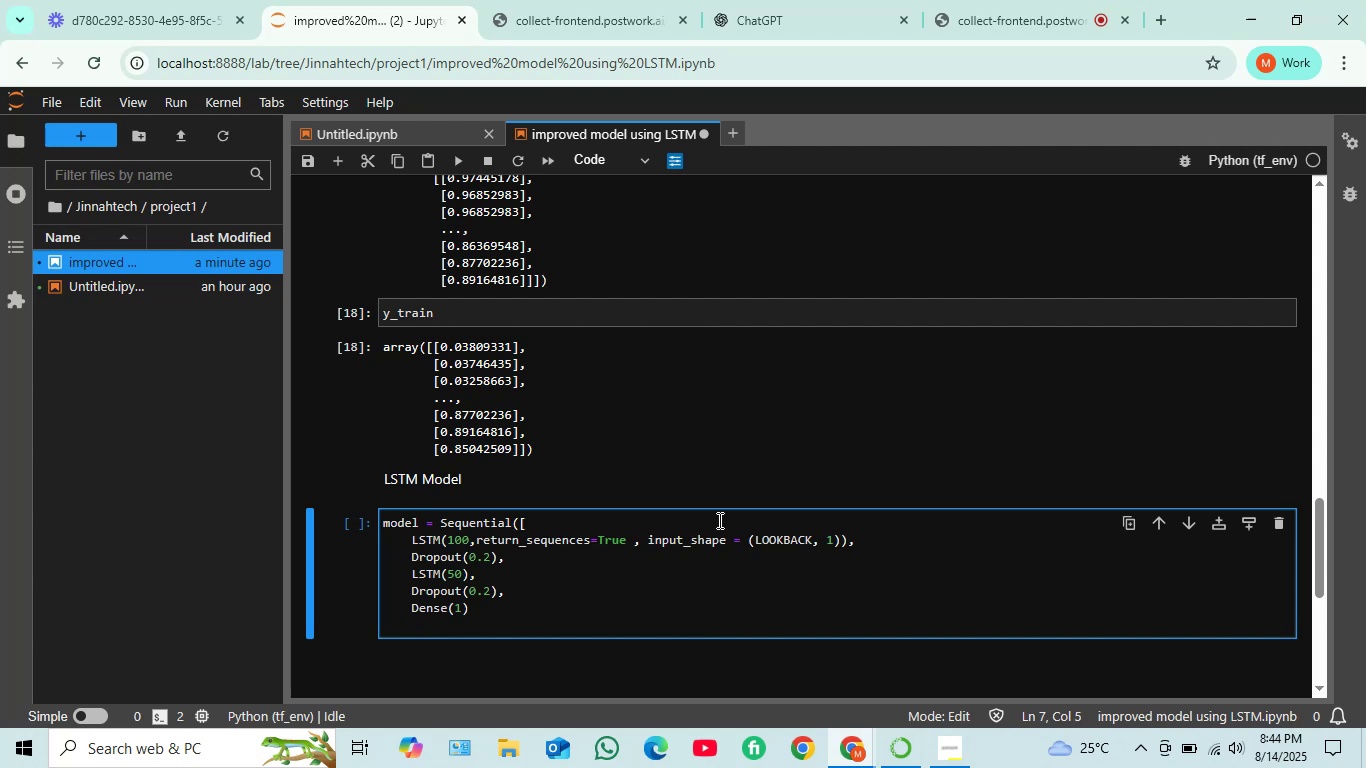 
key(BracketRight)
 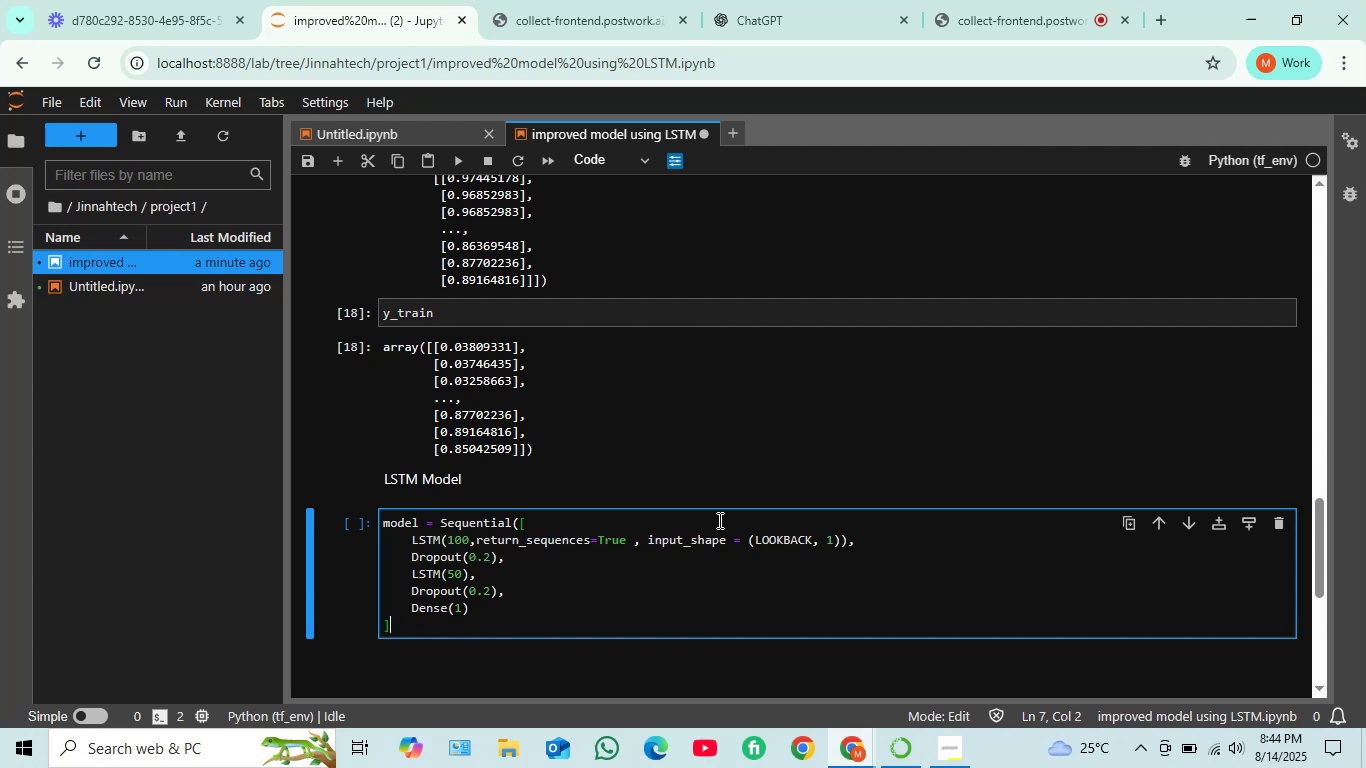 
key(Shift+0)
 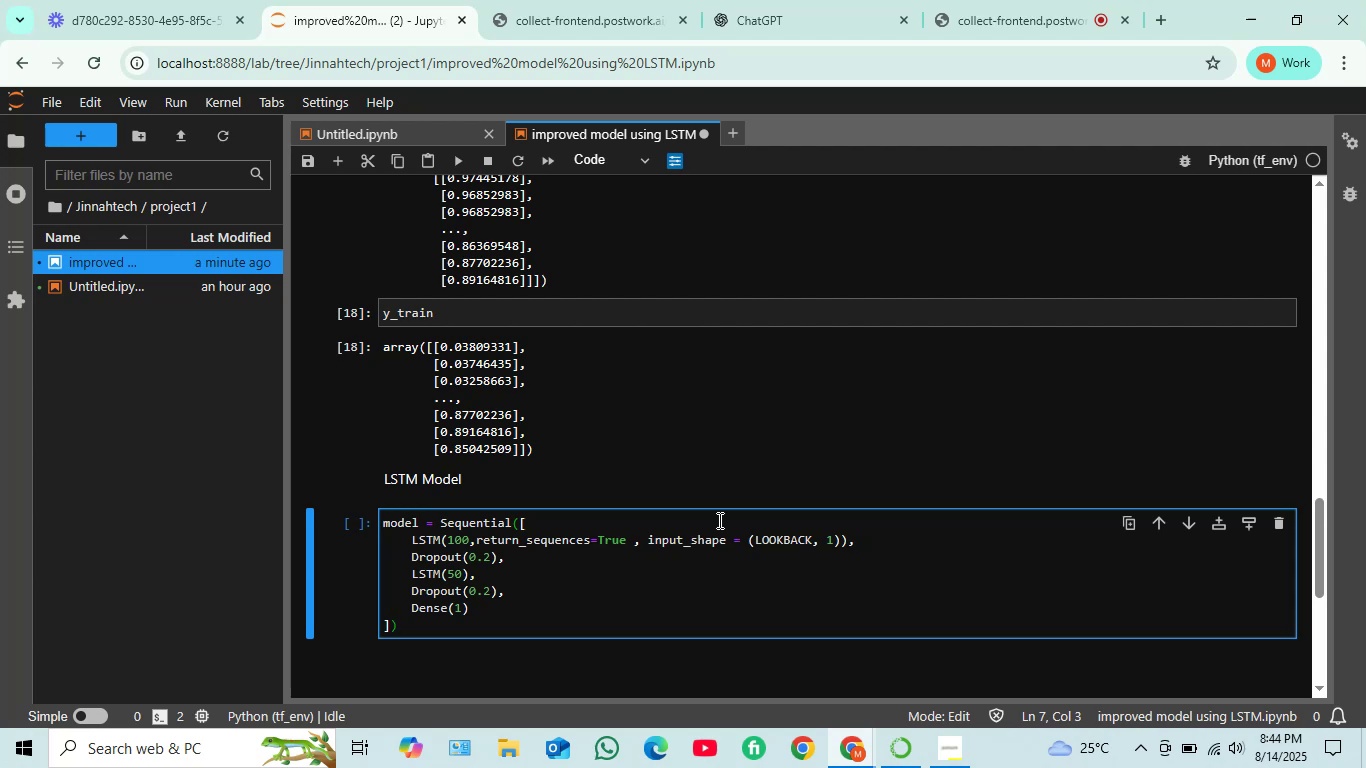 
wait(5.52)
 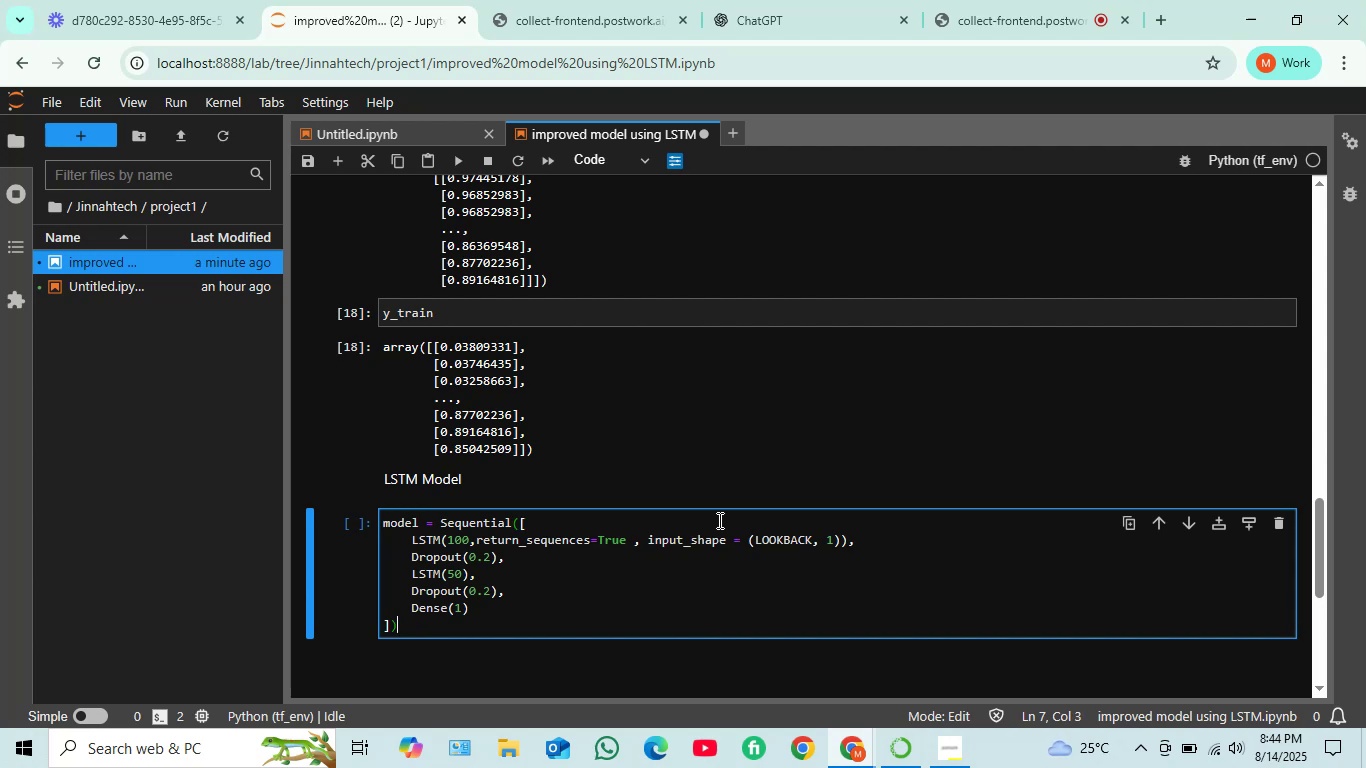 
key(Shift+Enter)
 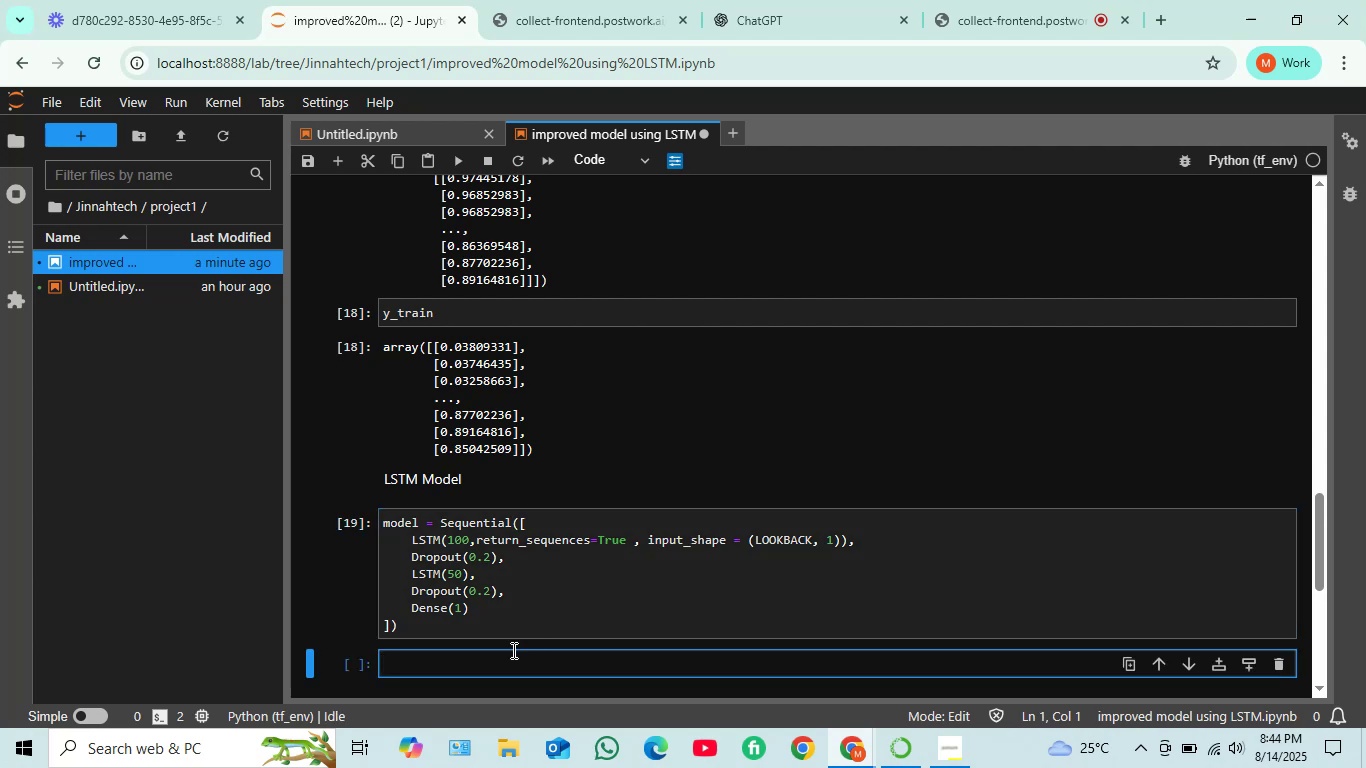 
left_click([496, 668])
 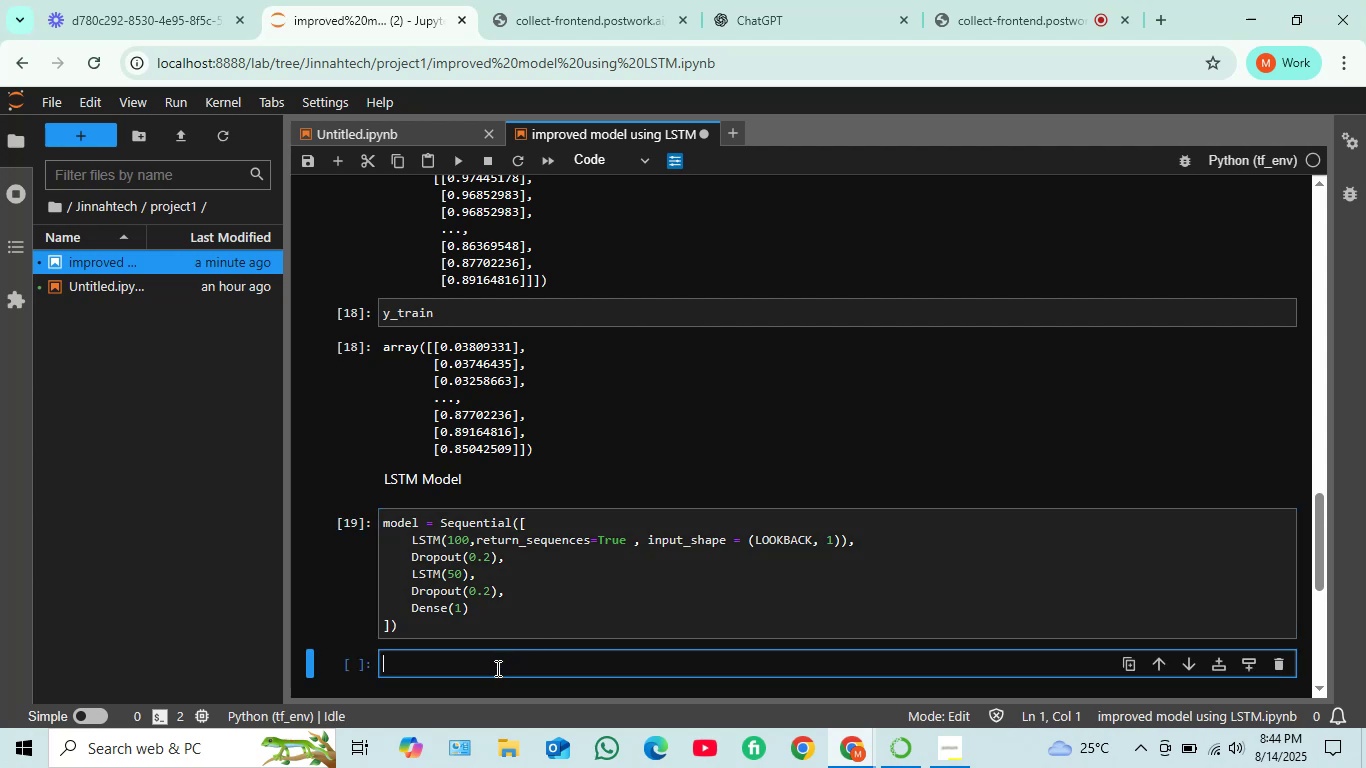 
type(model.compile)
 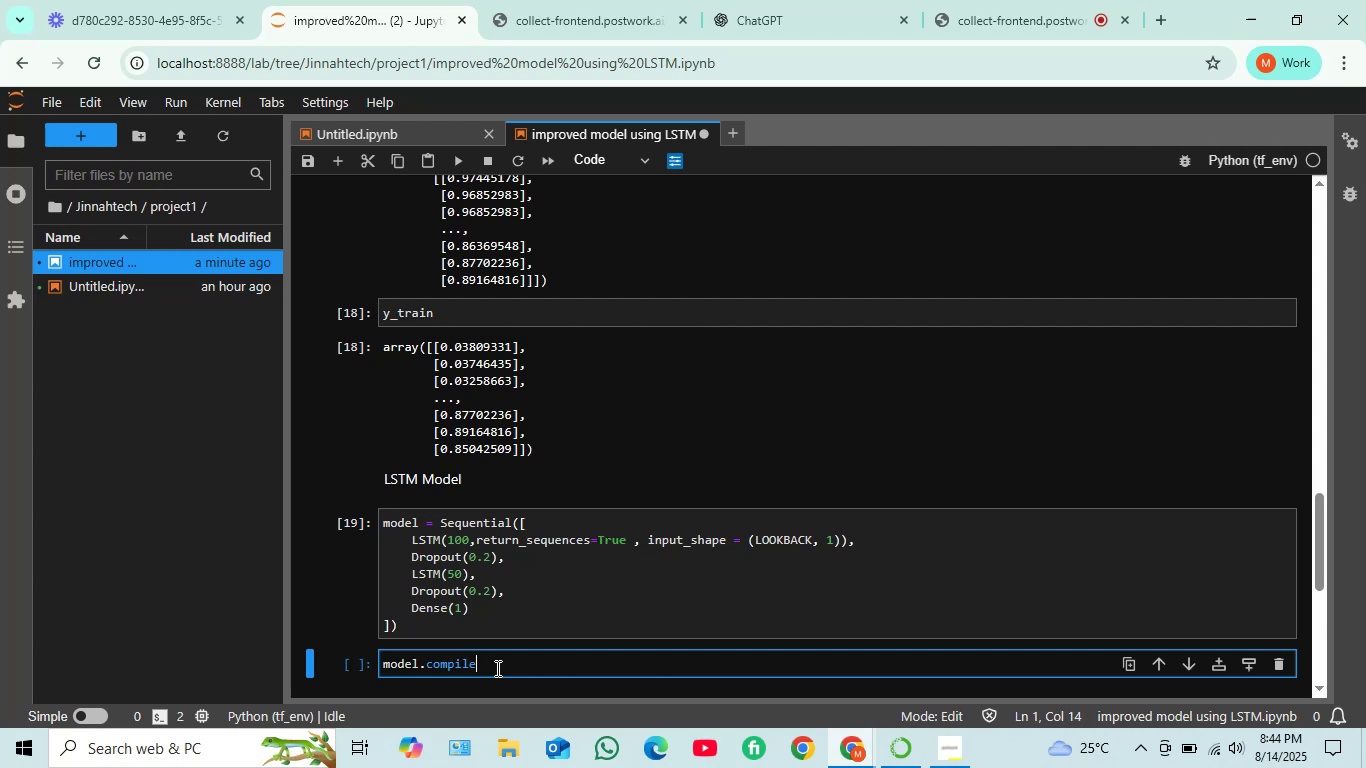 
type((optimizer)
 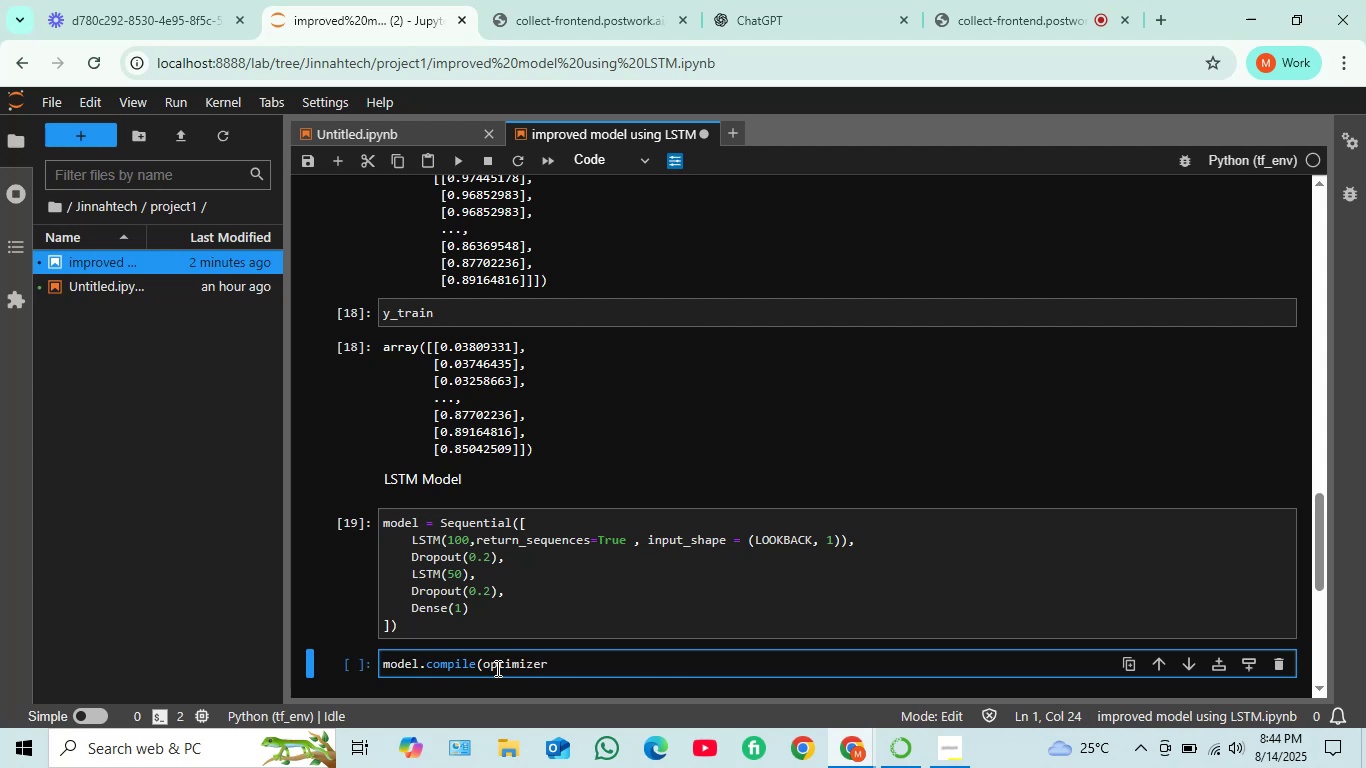 
type( = ")
key(Backspace)
type('Ada)
key(Backspace)
key(Backspace)
key(Backspace)
type(adam')
 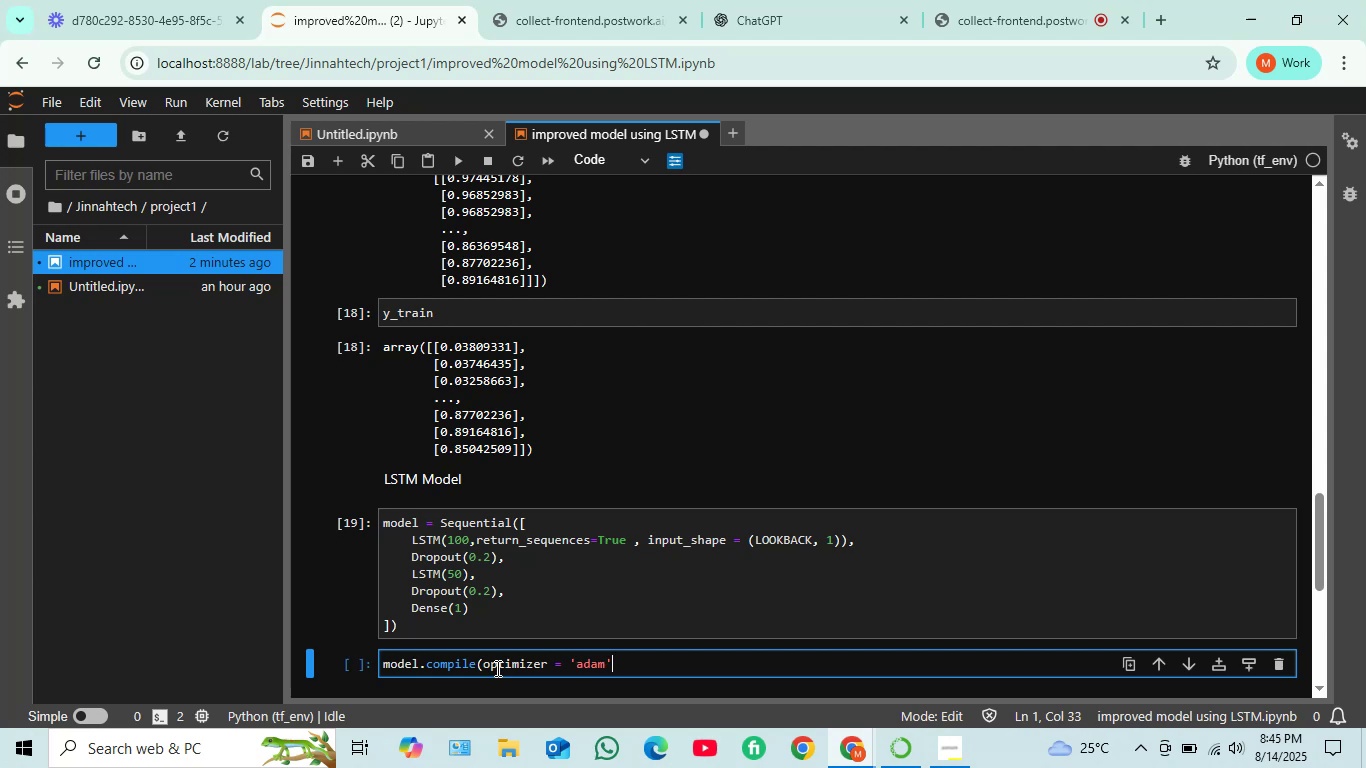 
wait(5.62)
 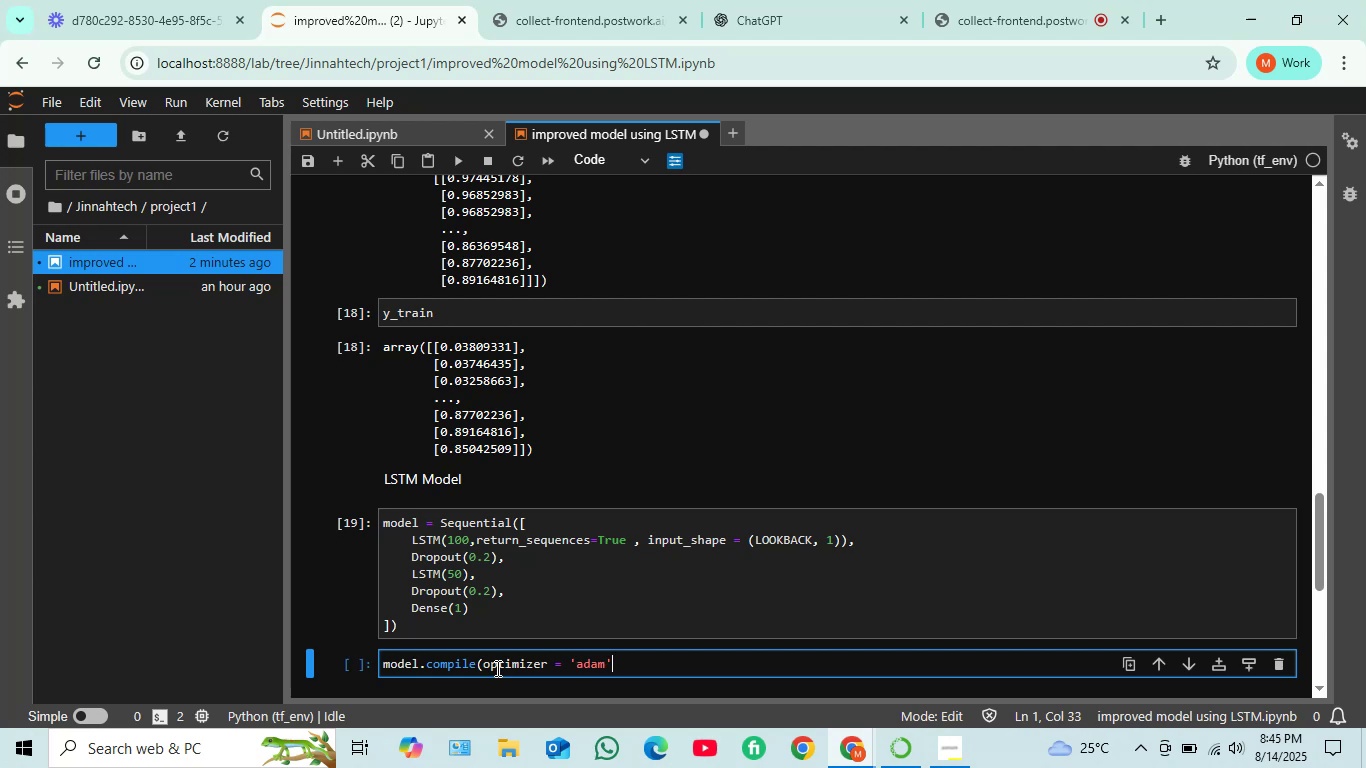 
type( , loss)
 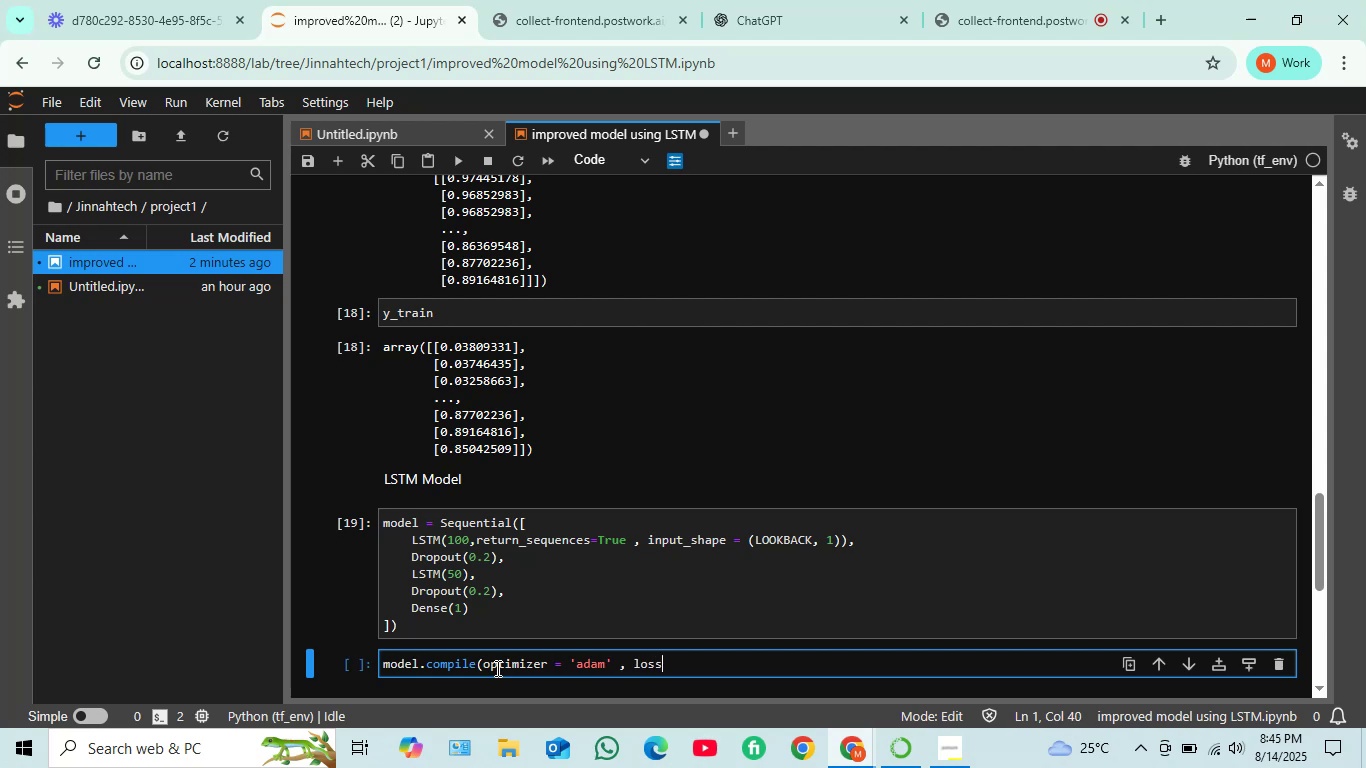 
type(= ")
key(Backspace)
type(;)
key(Backspace)
type('mse')
 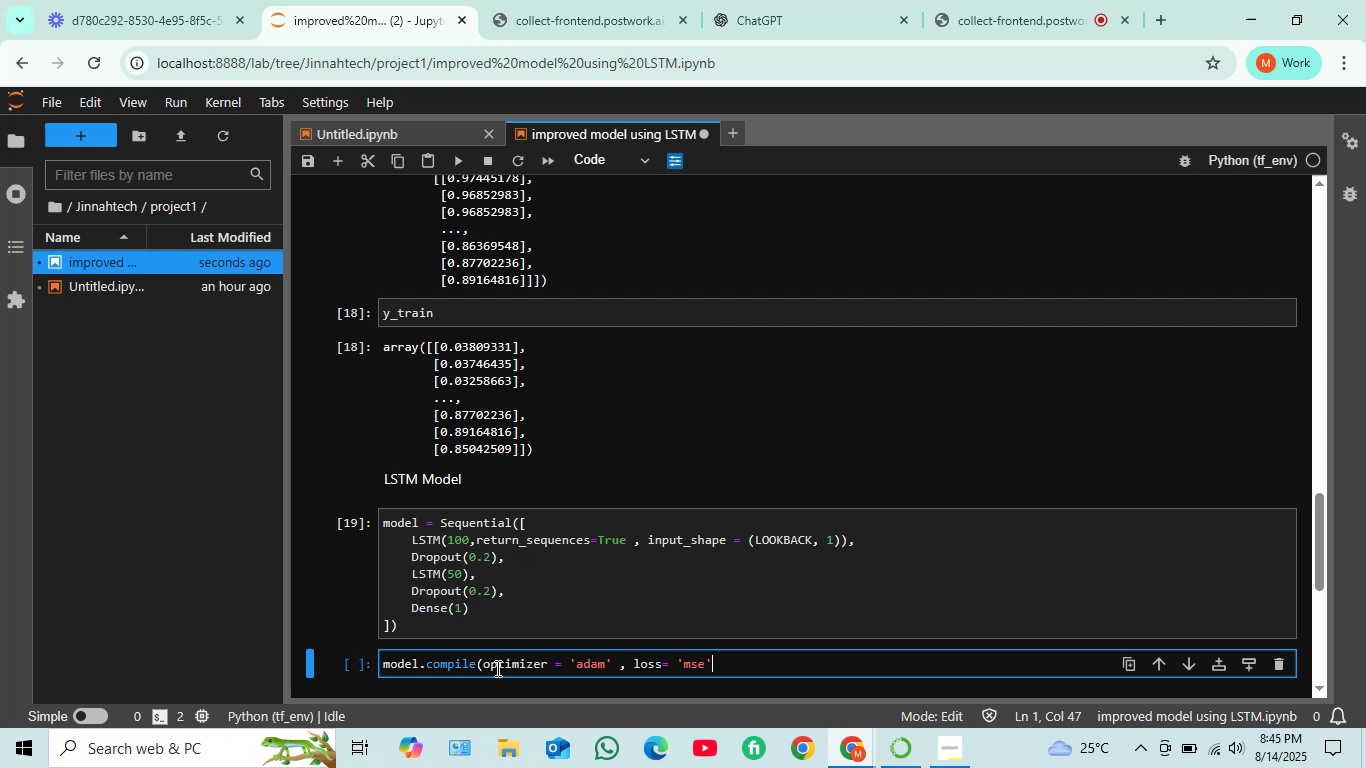 
key(Shift+0)
 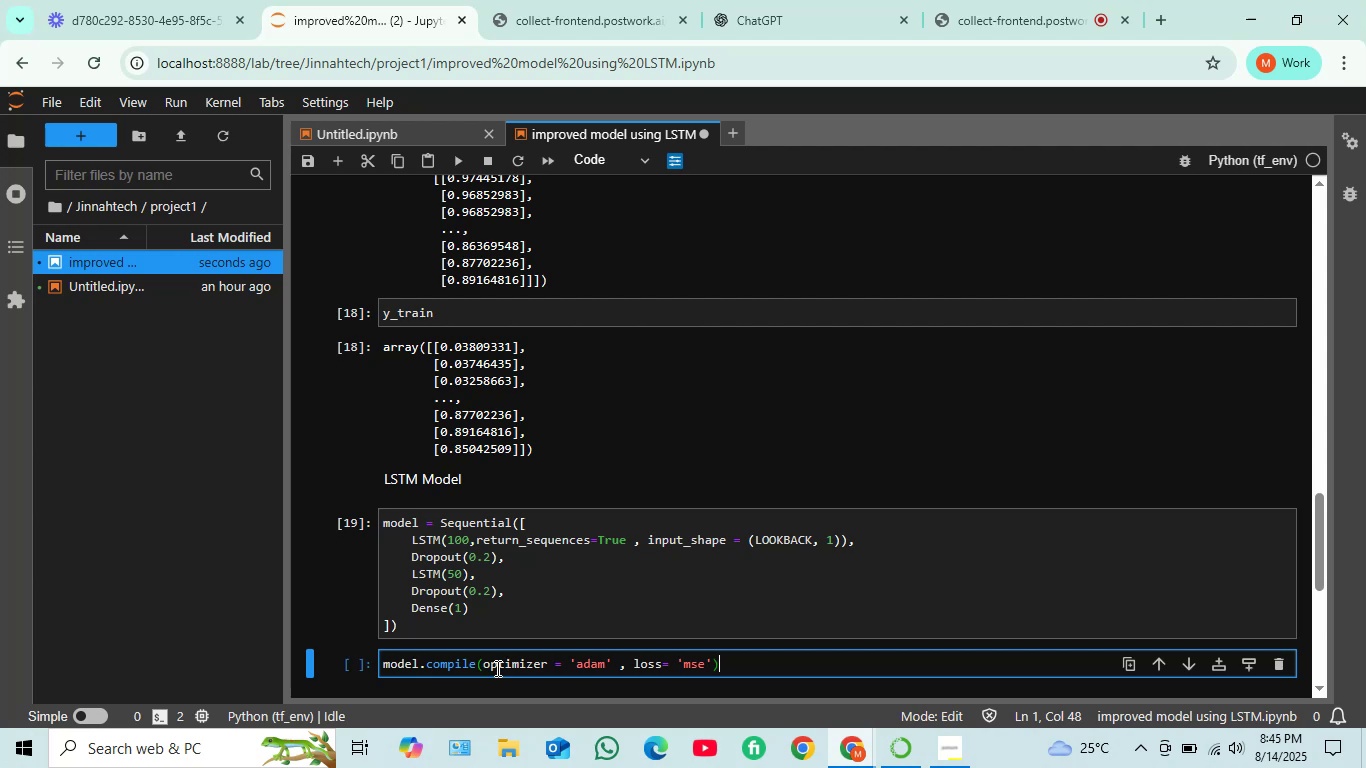 
key(Shift+Enter)
 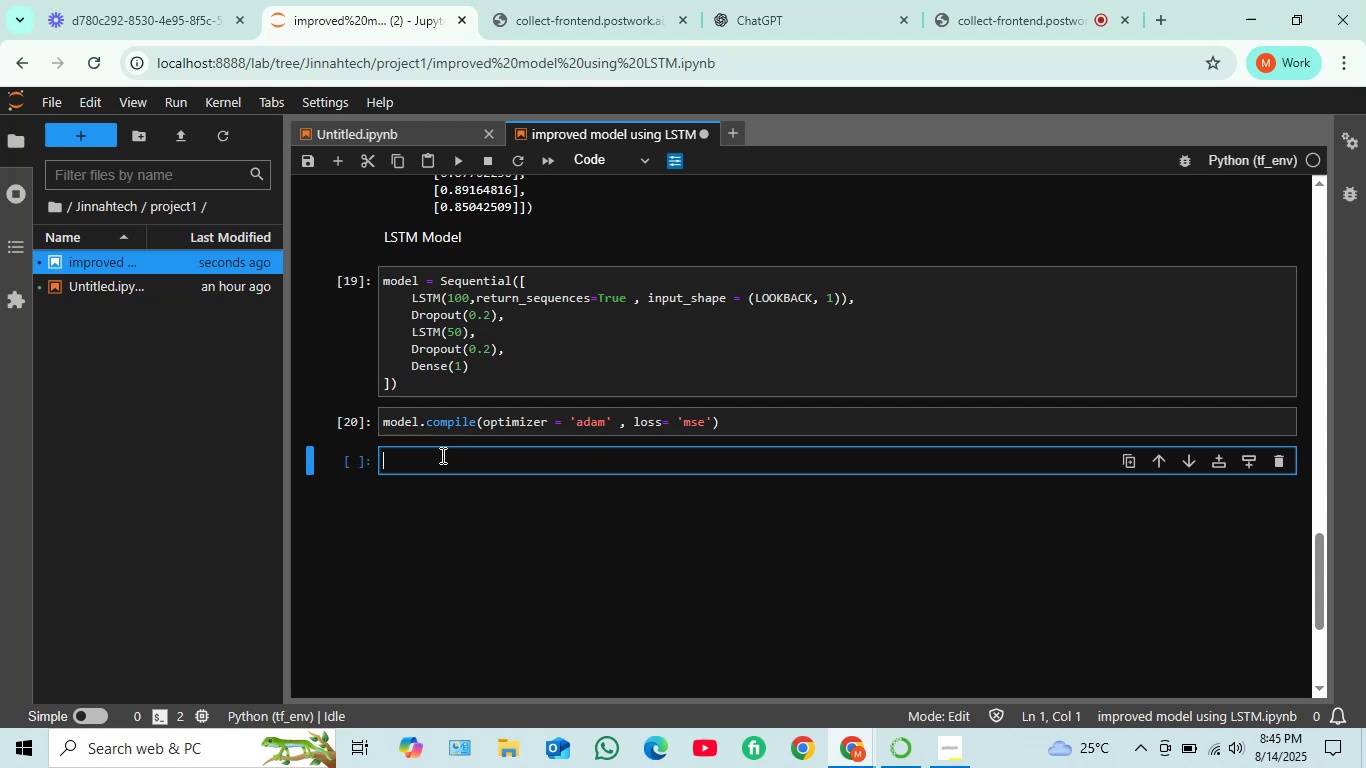 
wait(16.95)
 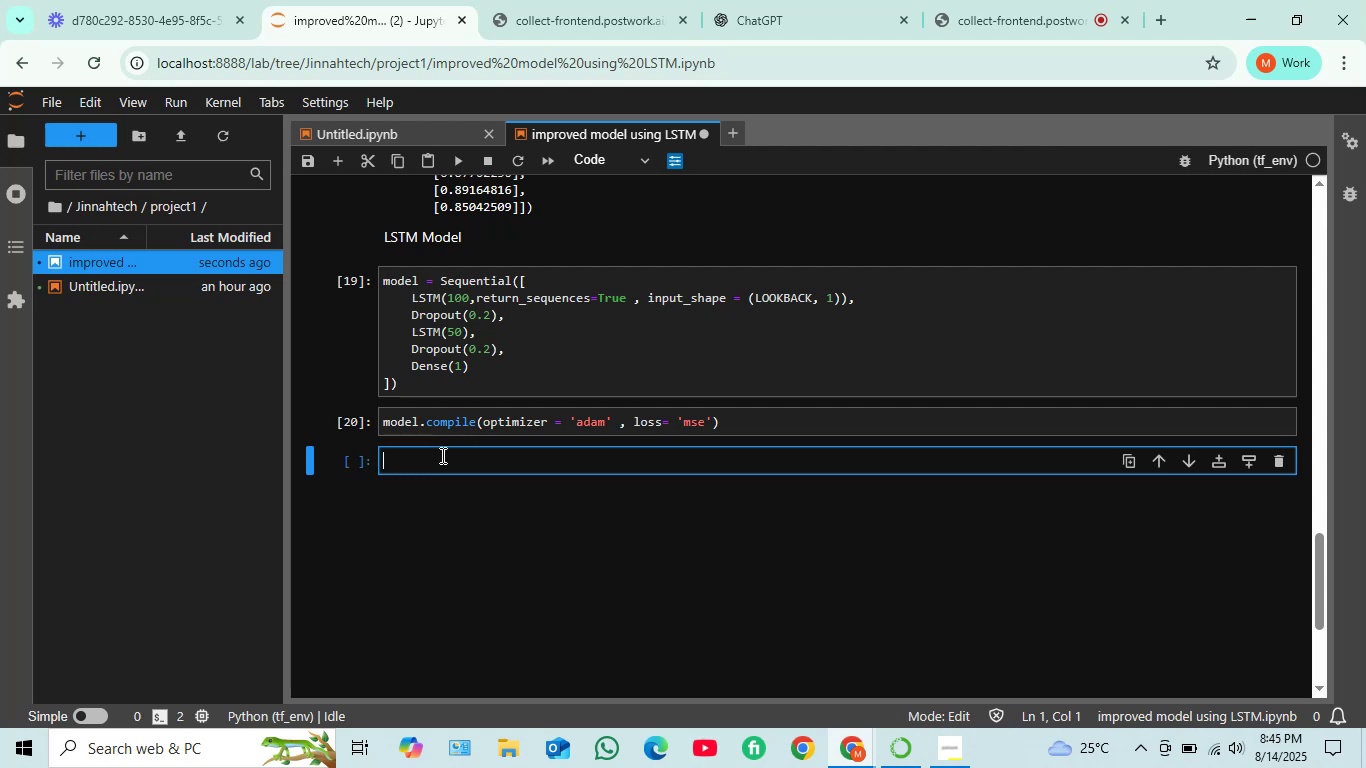 
type(history =)
 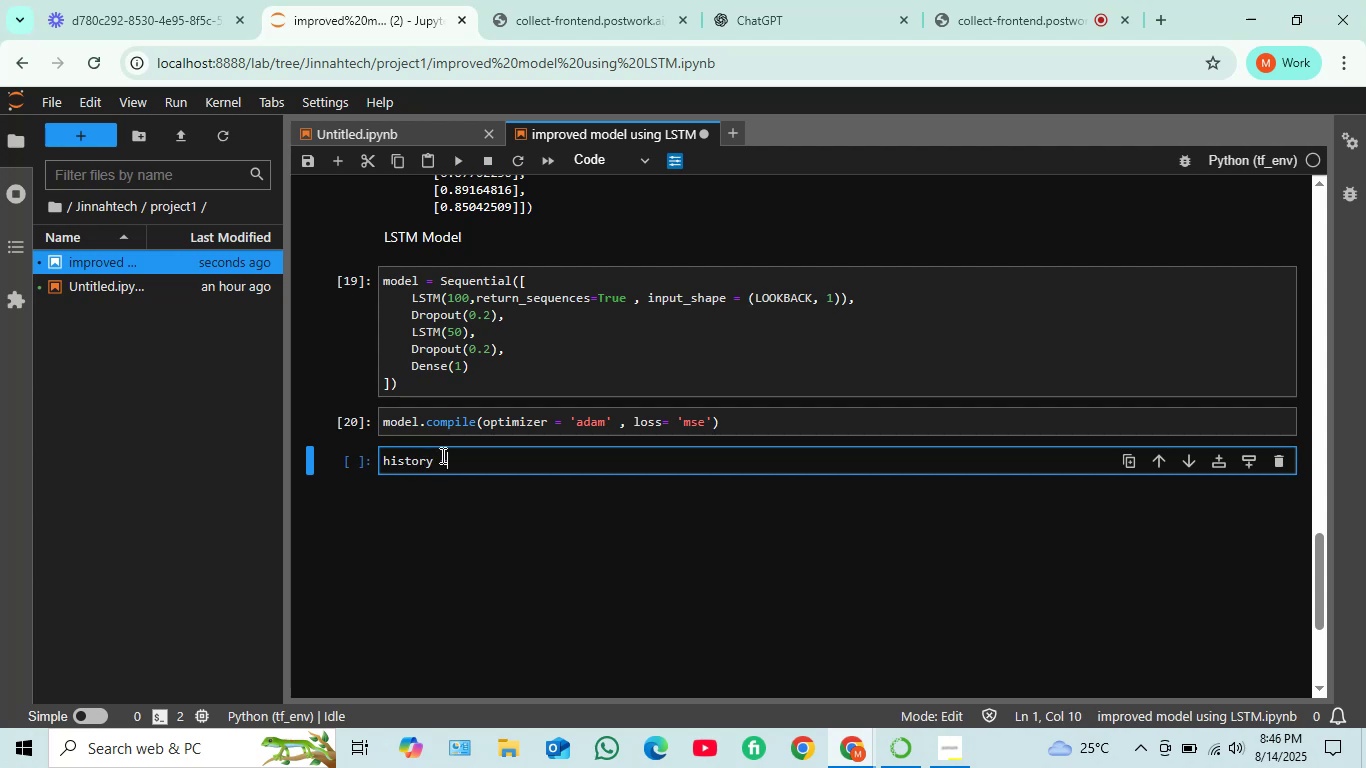 
key(Backspace)
key(Backspace)
type(_prices = )
 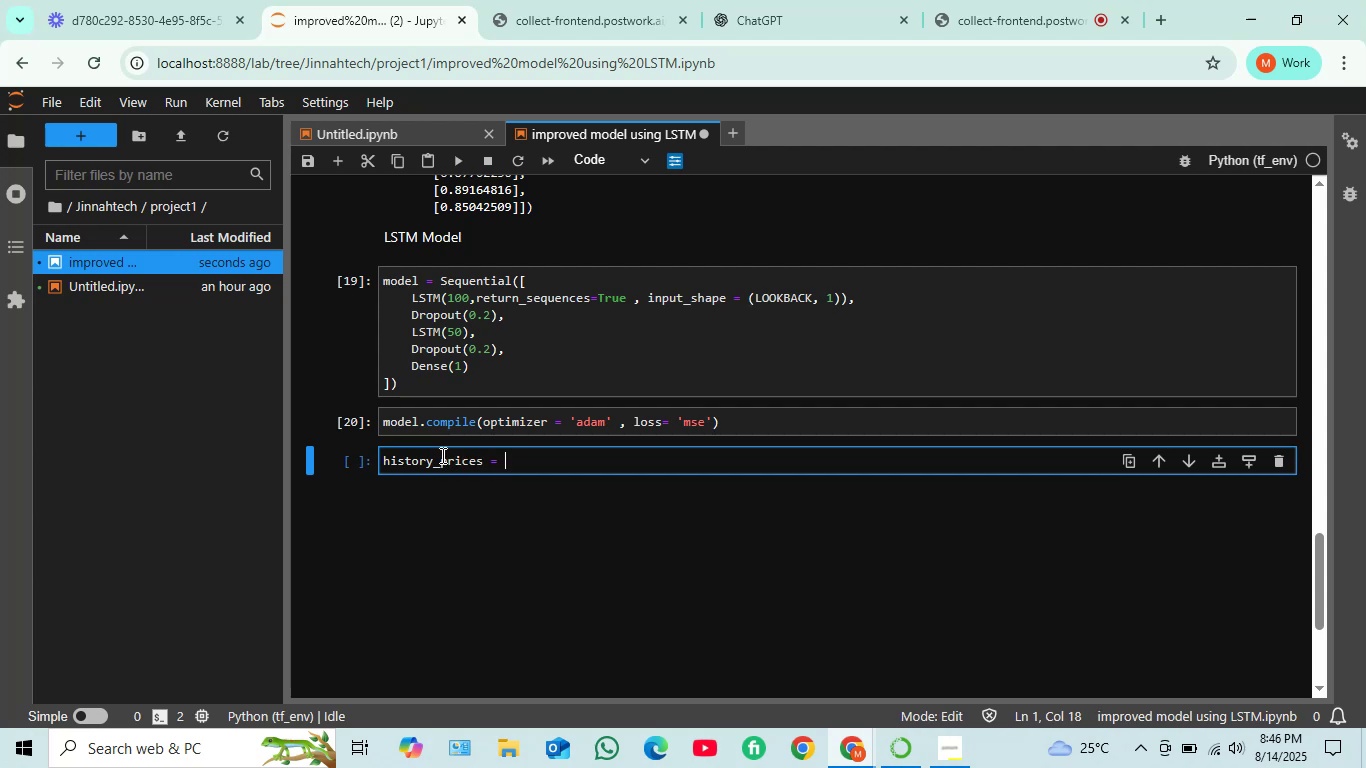 
type(train['close)
 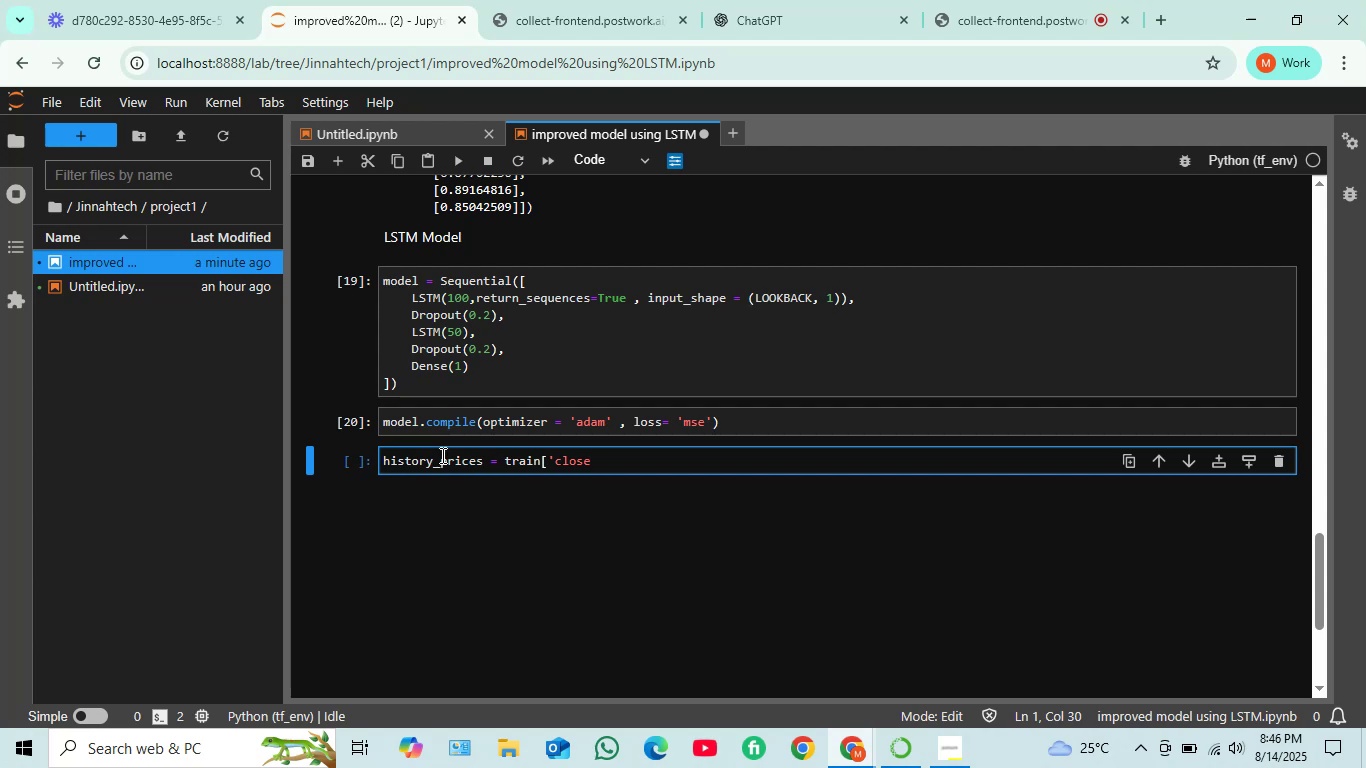 
wait(5.74)
 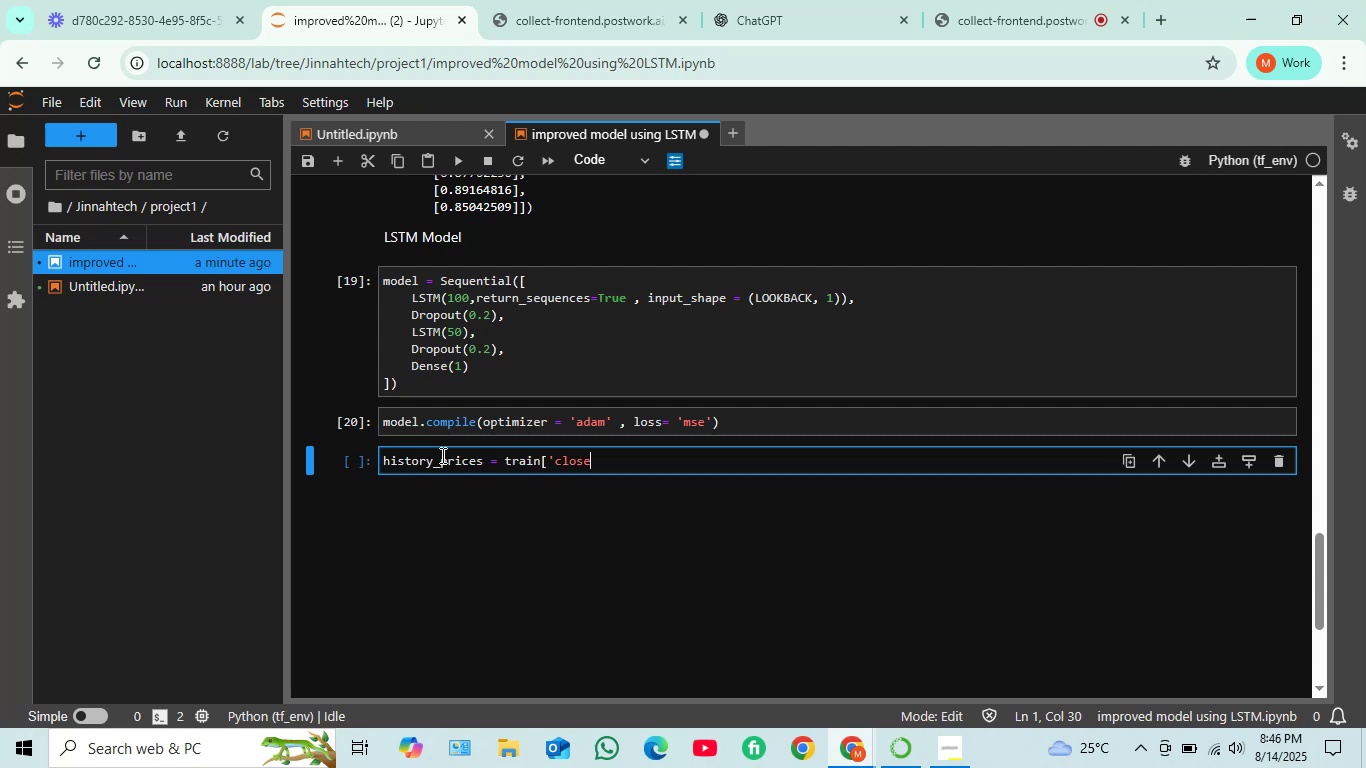 
key(Quote)
 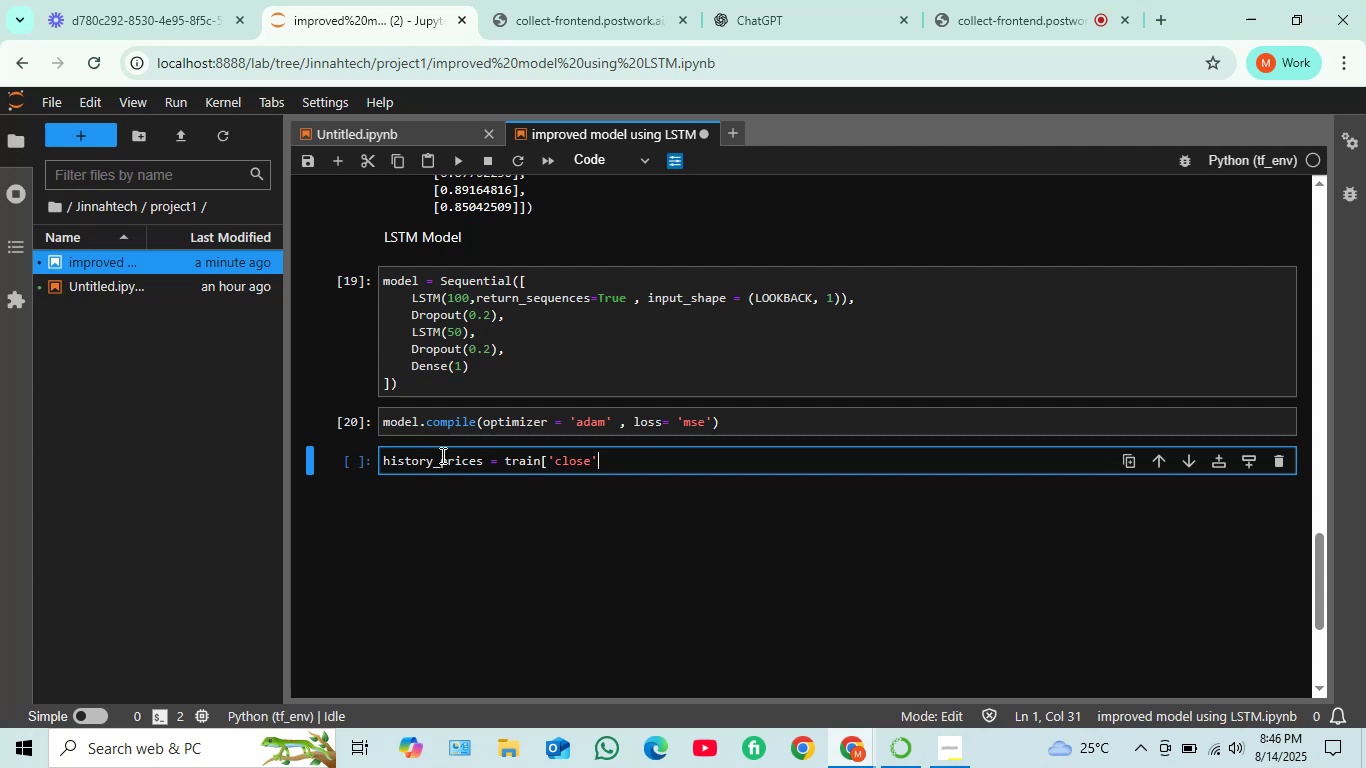 
key(BracketRight)
 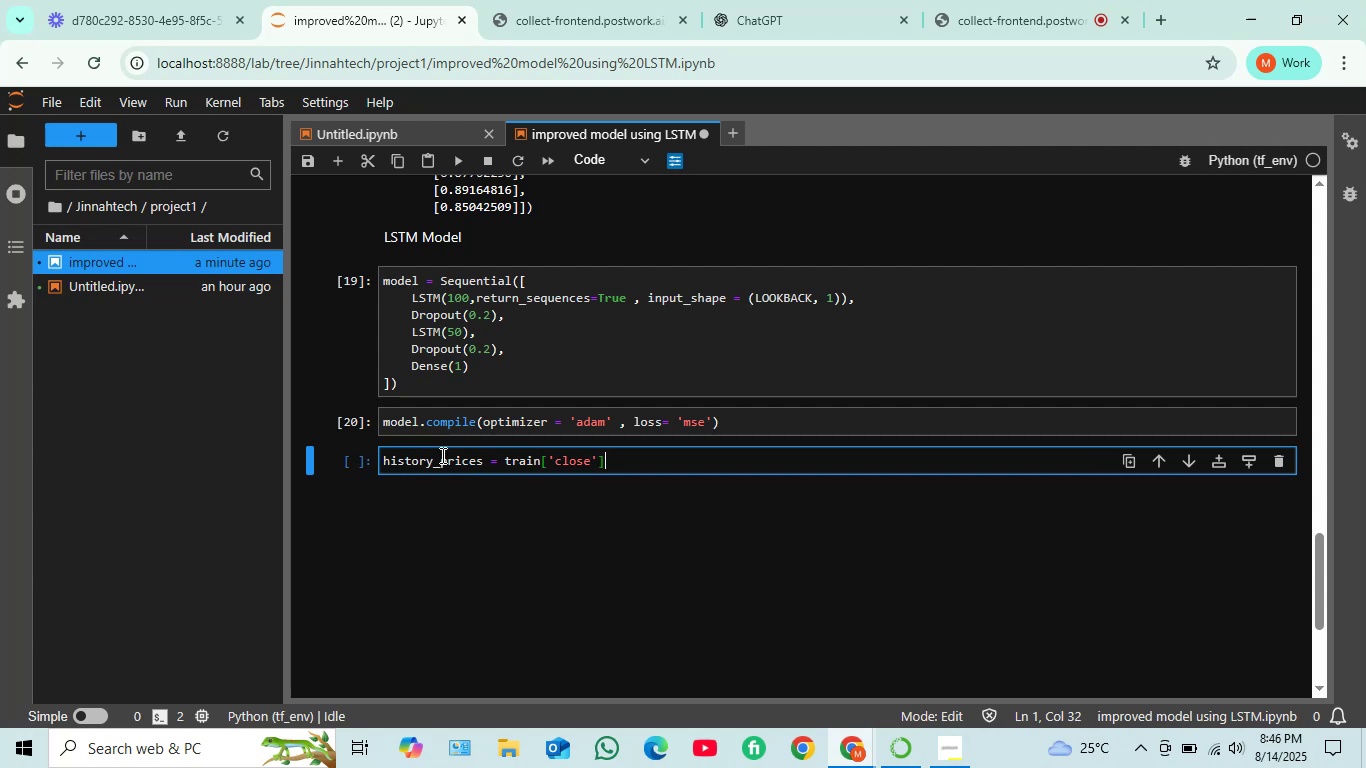 
wait(9.75)
 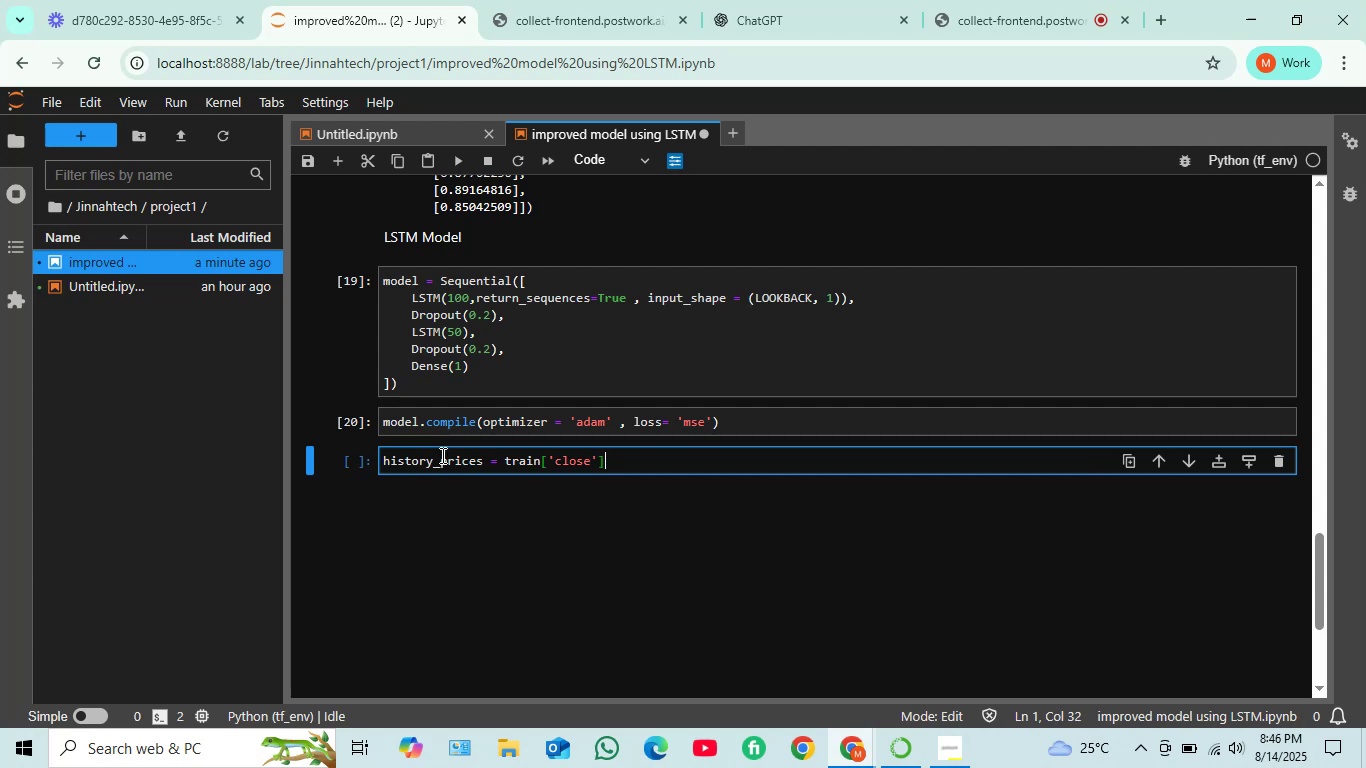 
type(.values.tolist())
 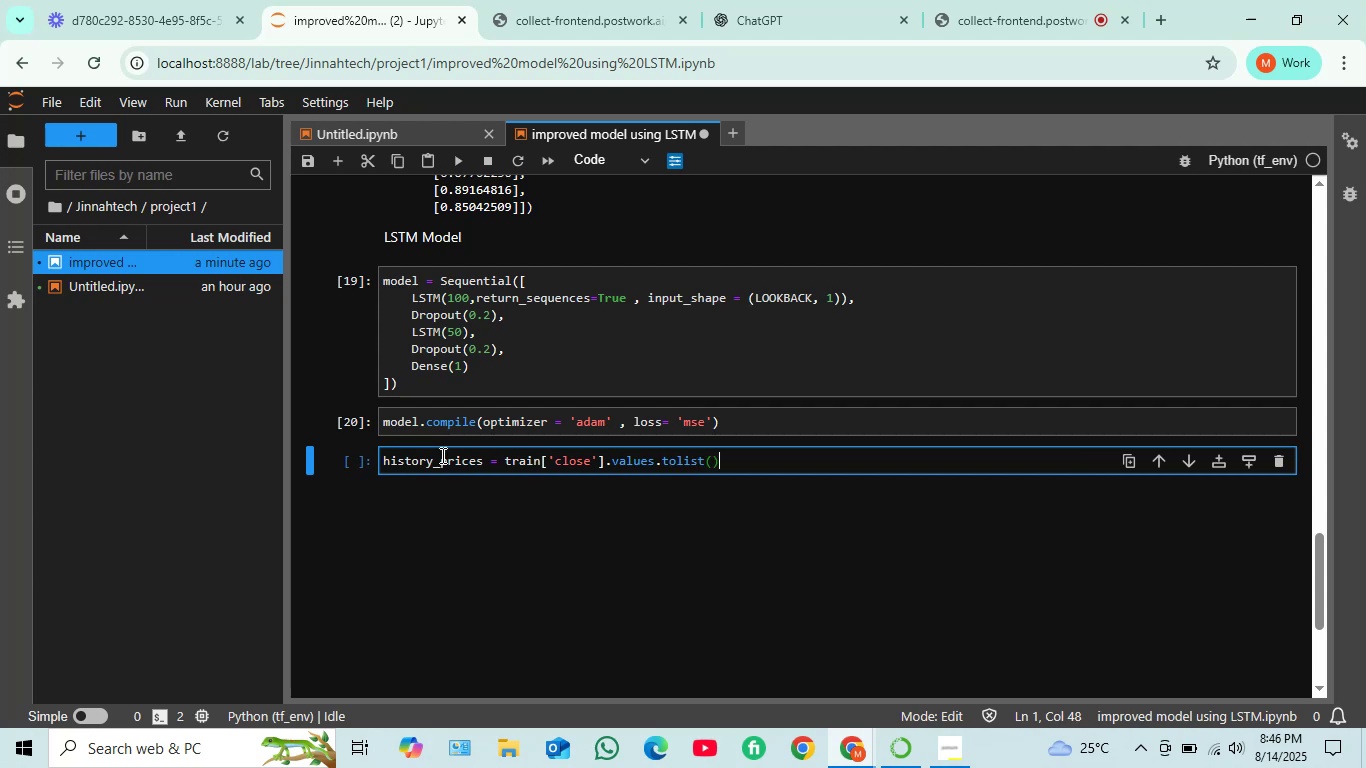 
key(Shift+Enter)
 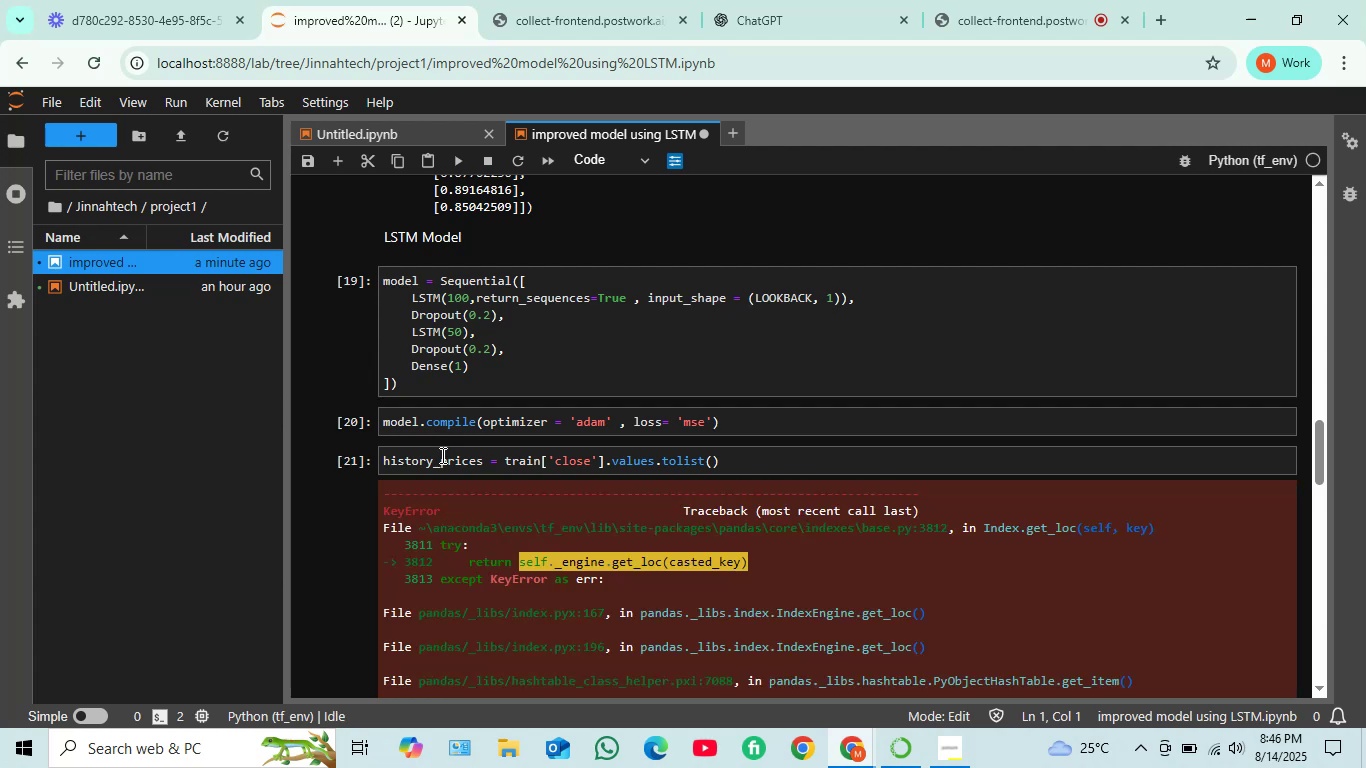 
wait(5.53)
 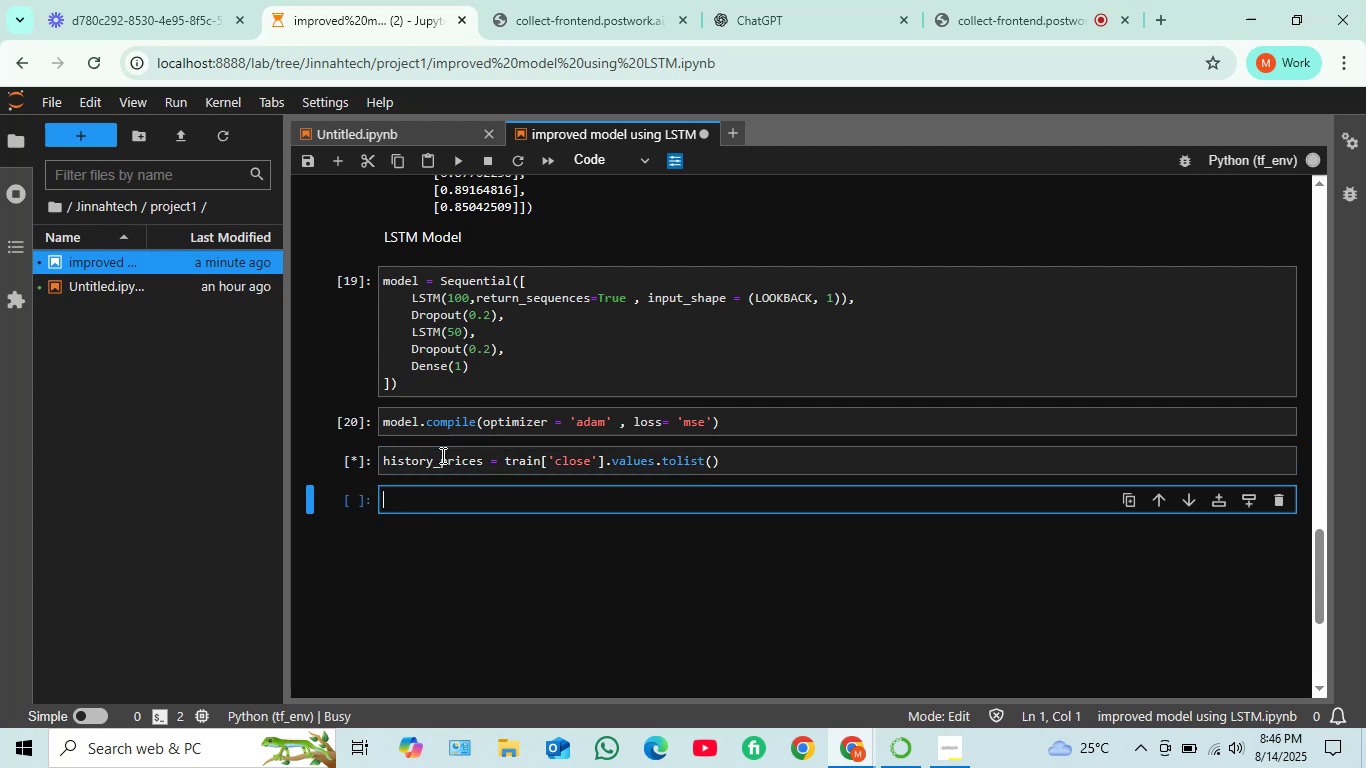 
scroll: coordinate [543, 554], scroll_direction: down, amount: 4.0
 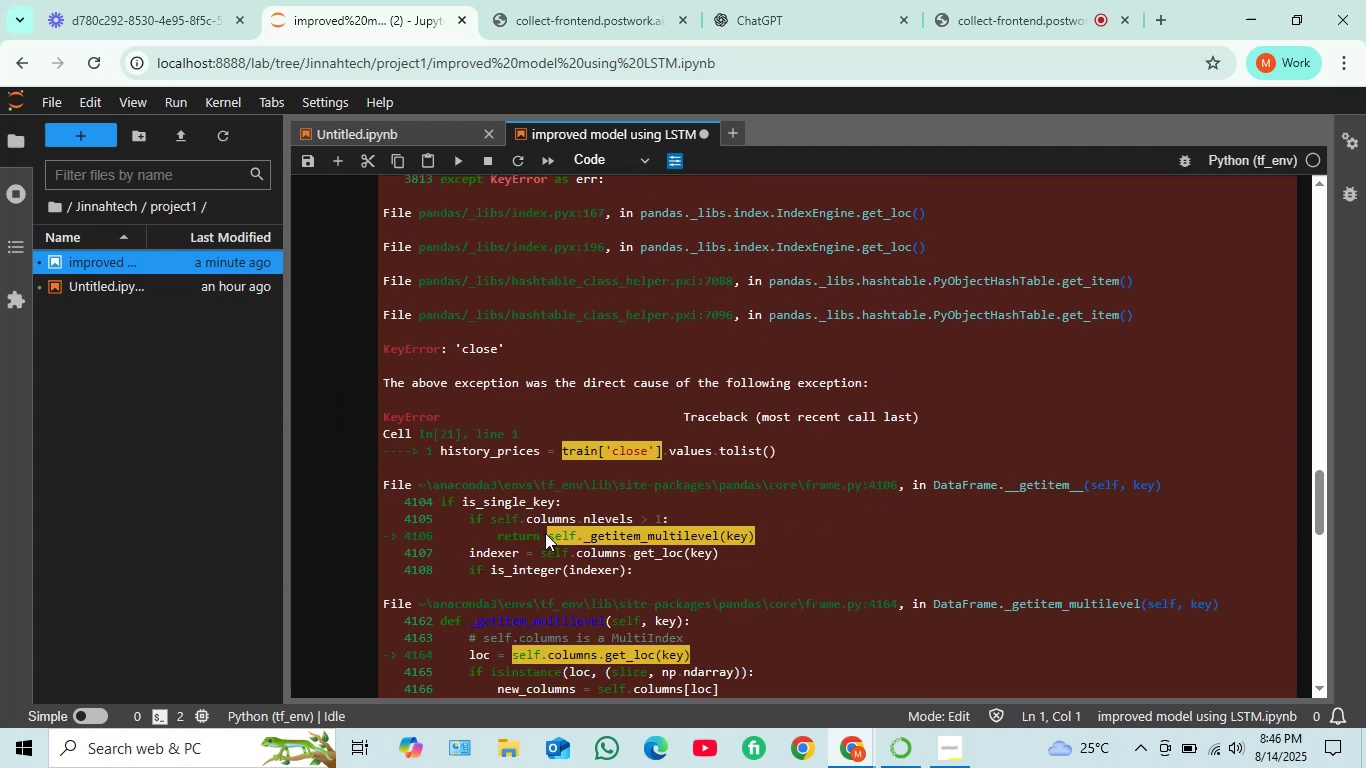 
scroll: coordinate [545, 529], scroll_direction: up, amount: 5.0
 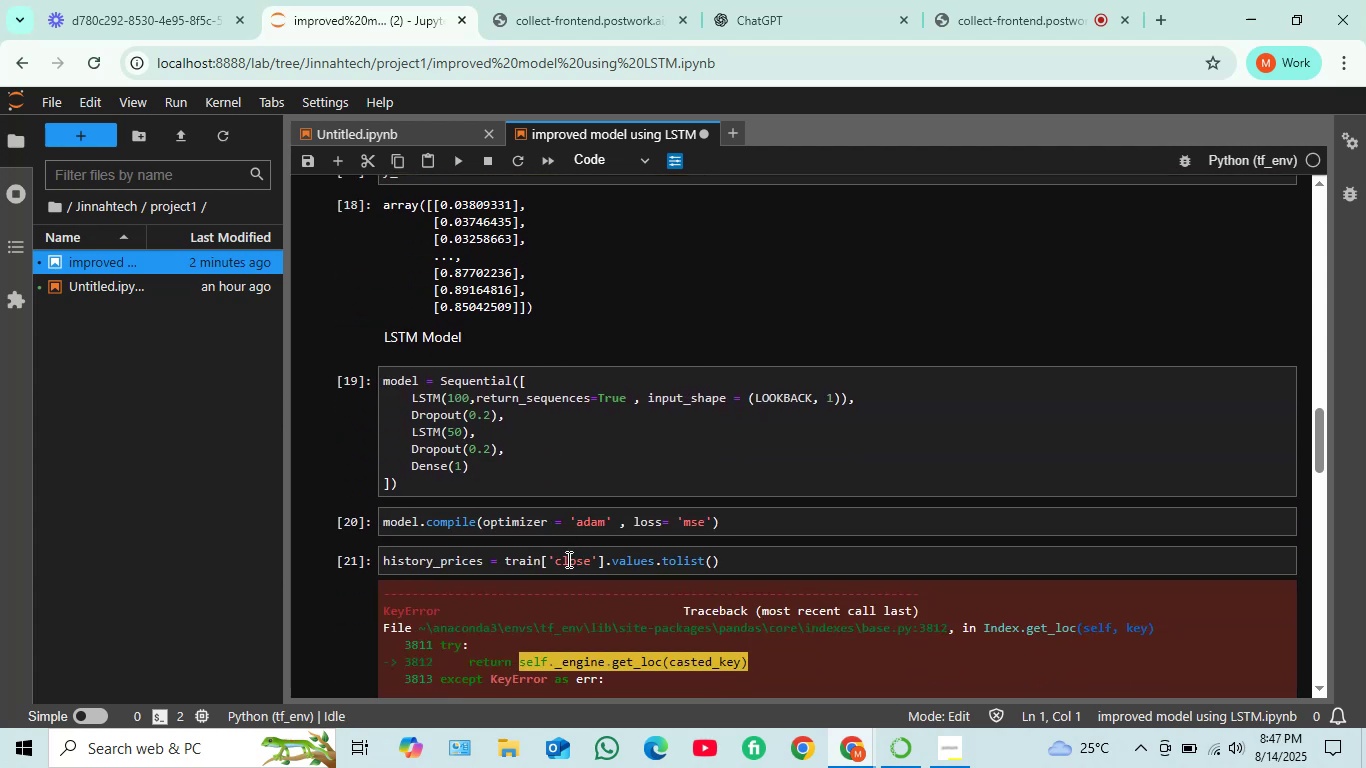 
left_click([564, 561])
 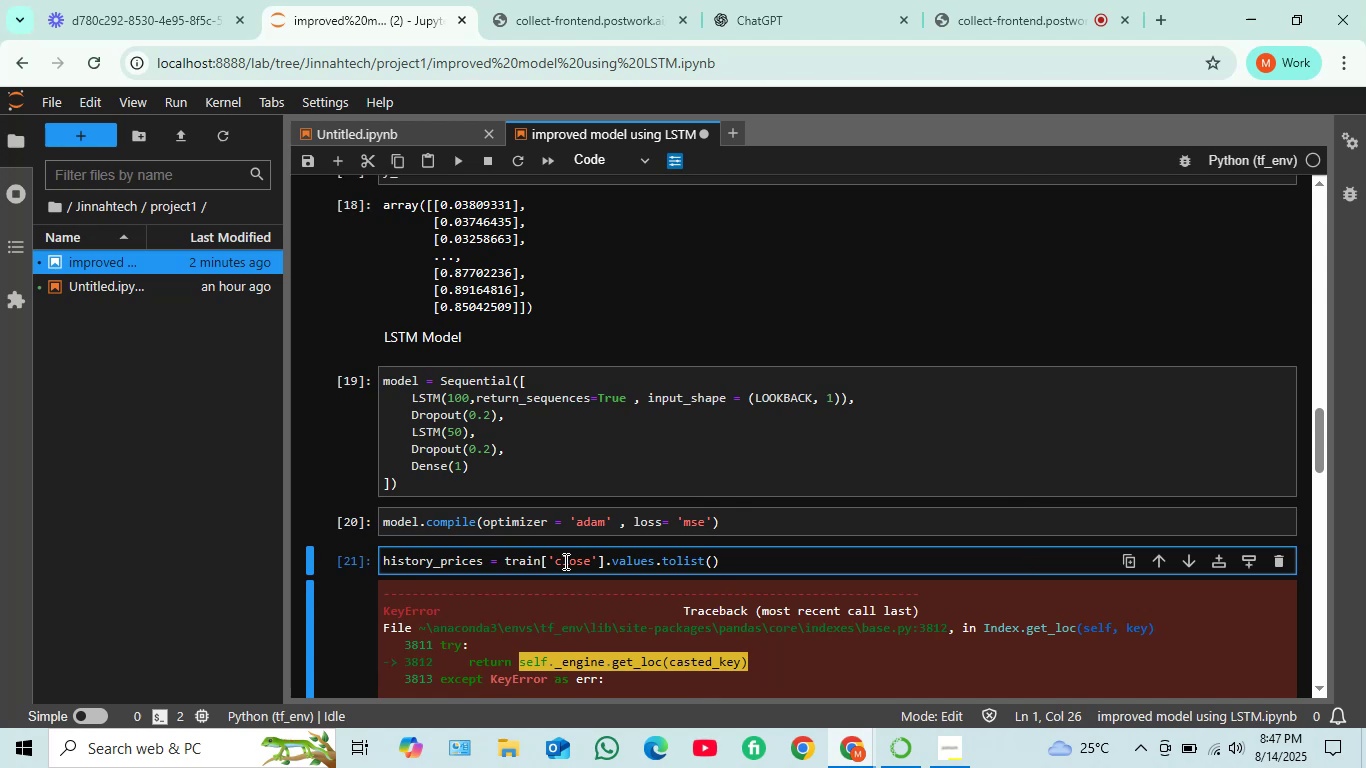 
key(Backspace)
 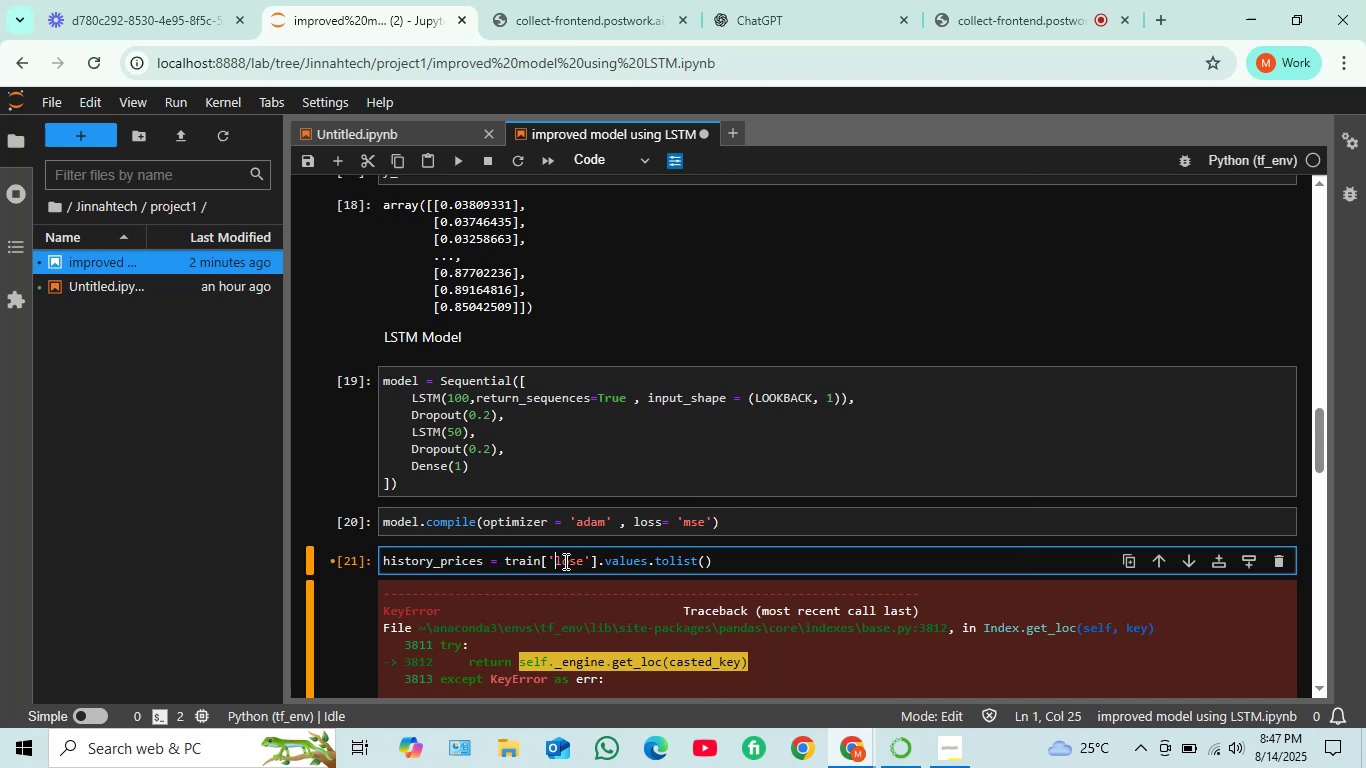 
key(Shift+C)
 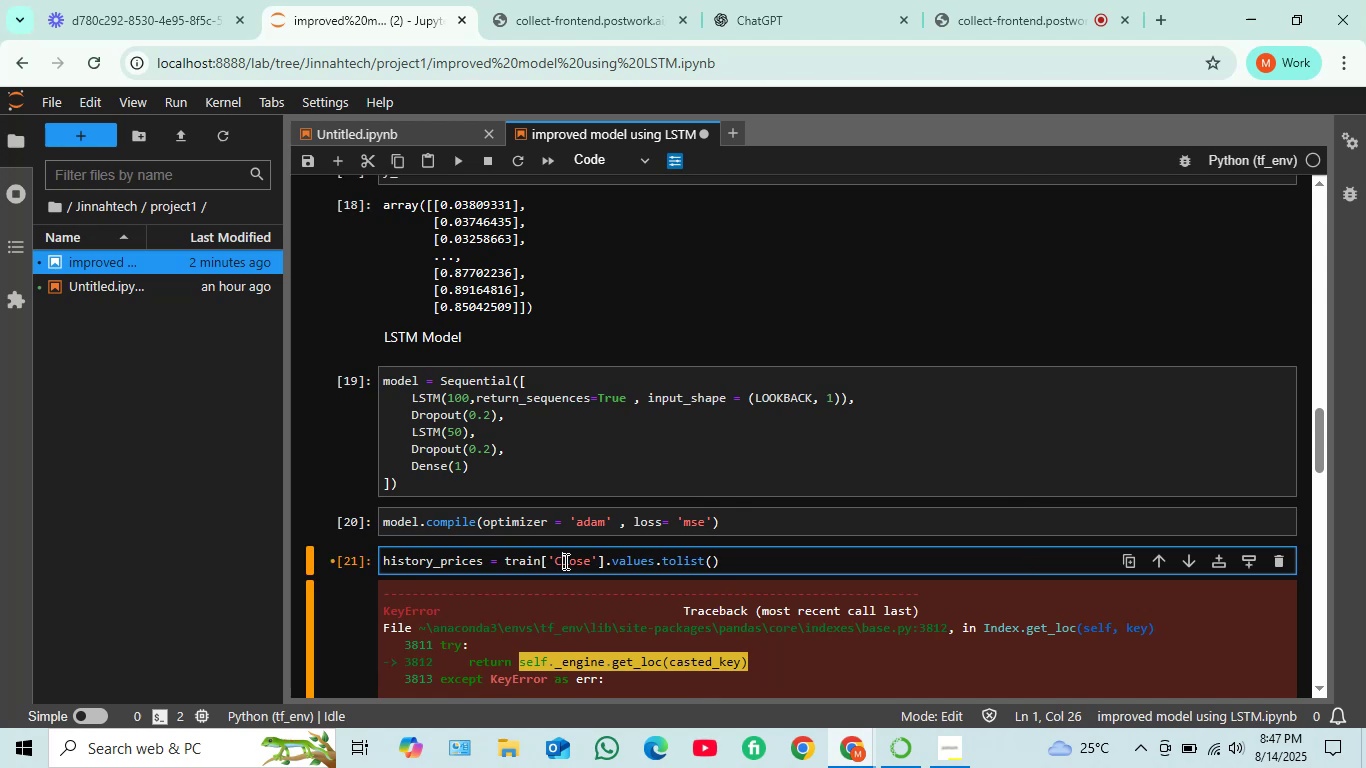 
key(Shift+ShiftRight)
 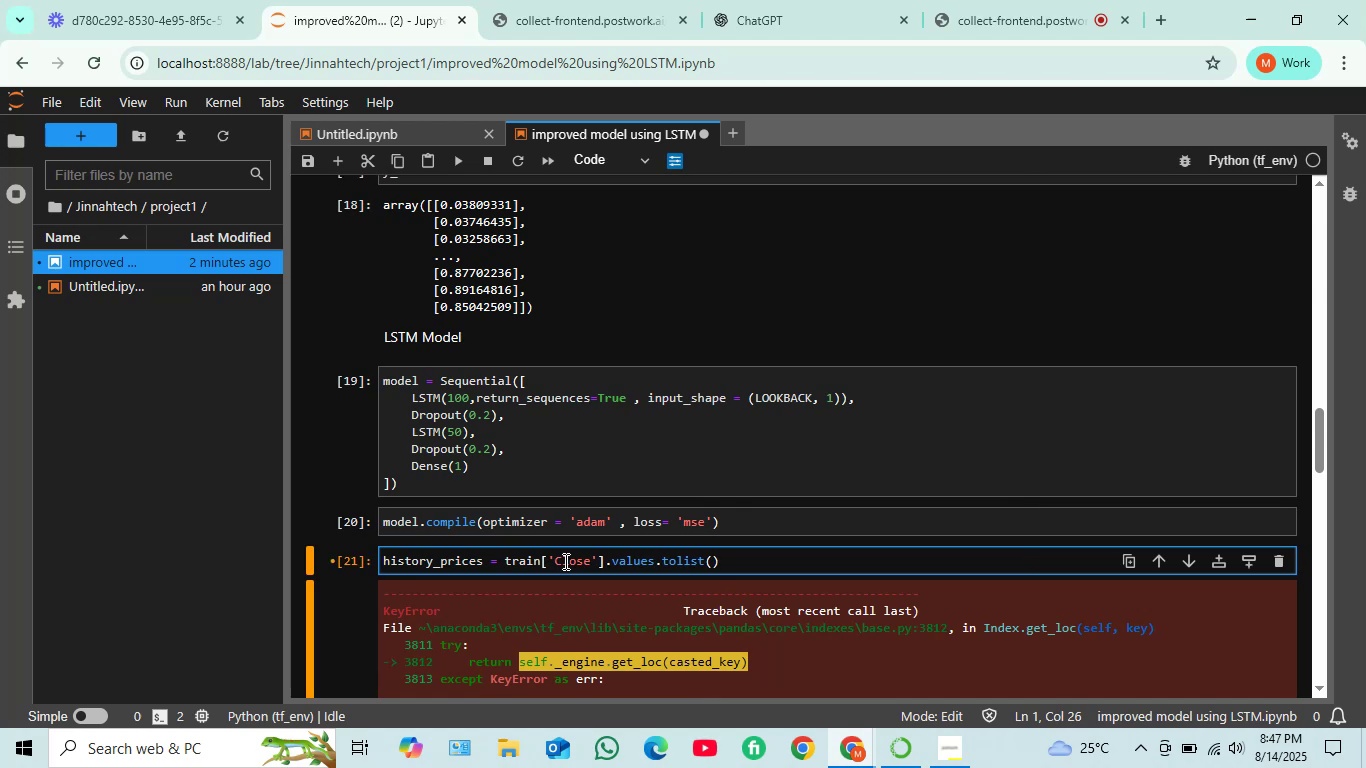 
key(Shift+Enter)
 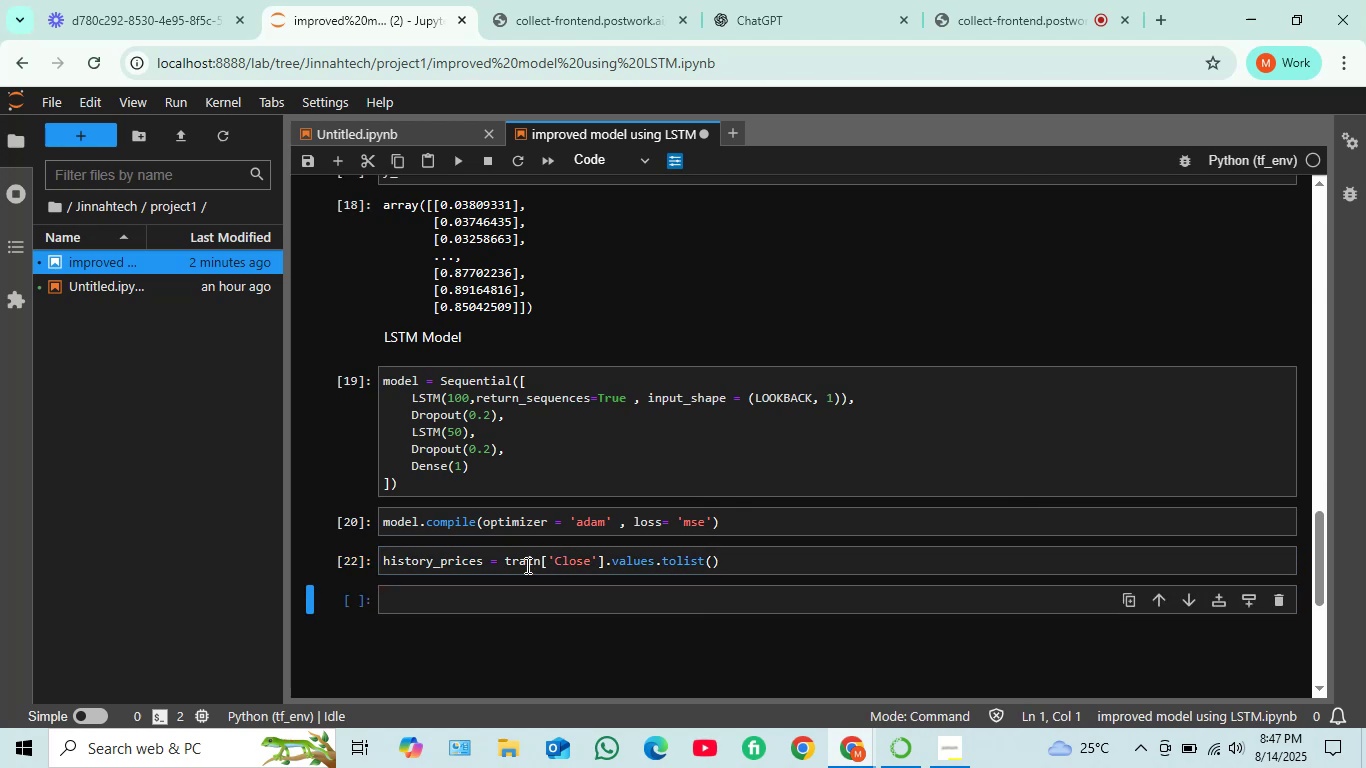 
left_click([525, 591])
 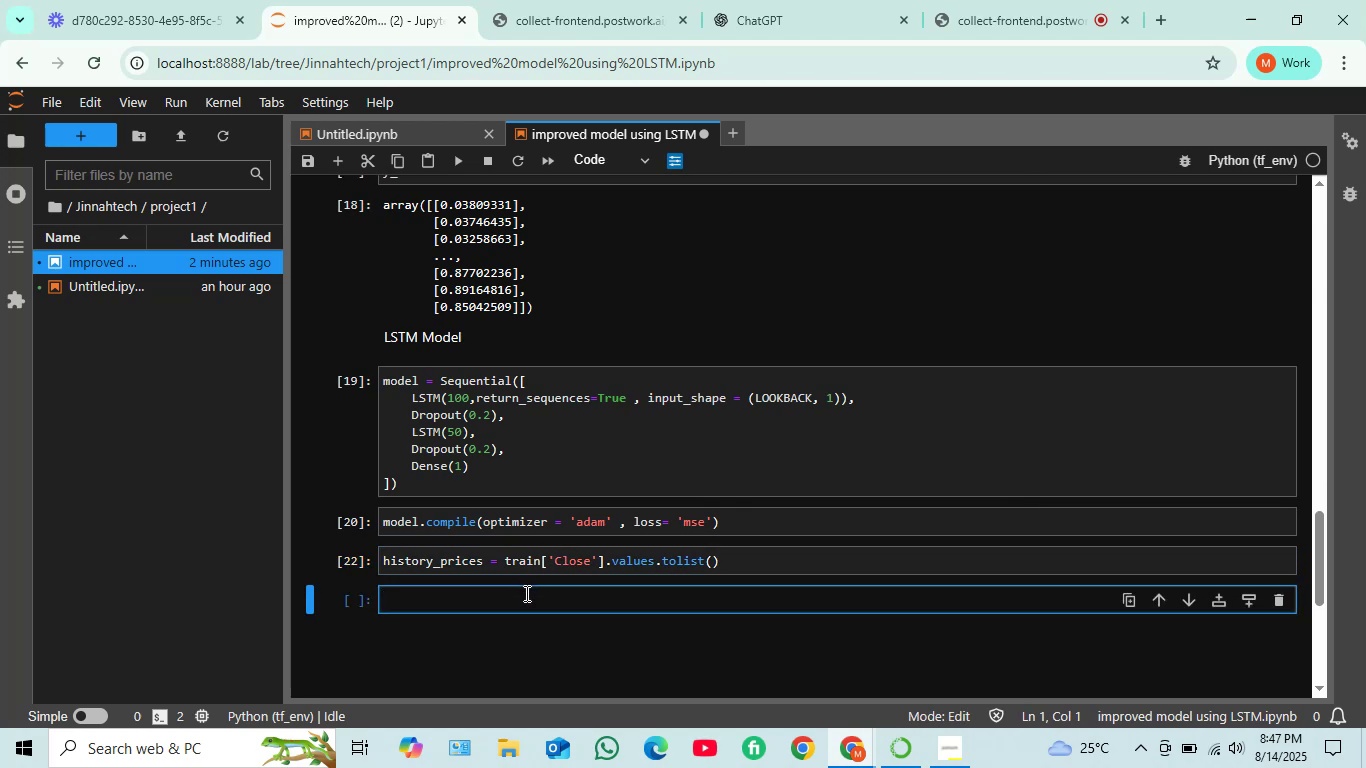 
type(lstm_pred)
 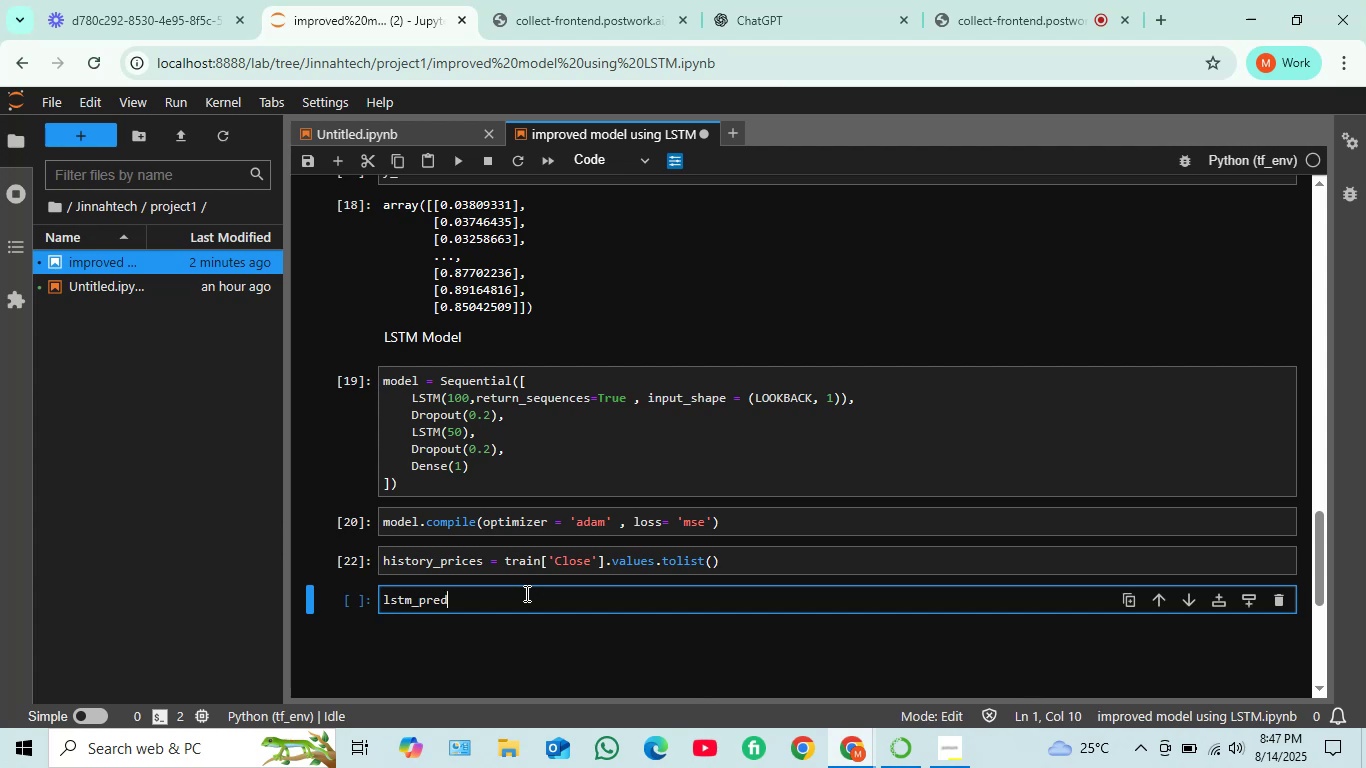 
key(S)
 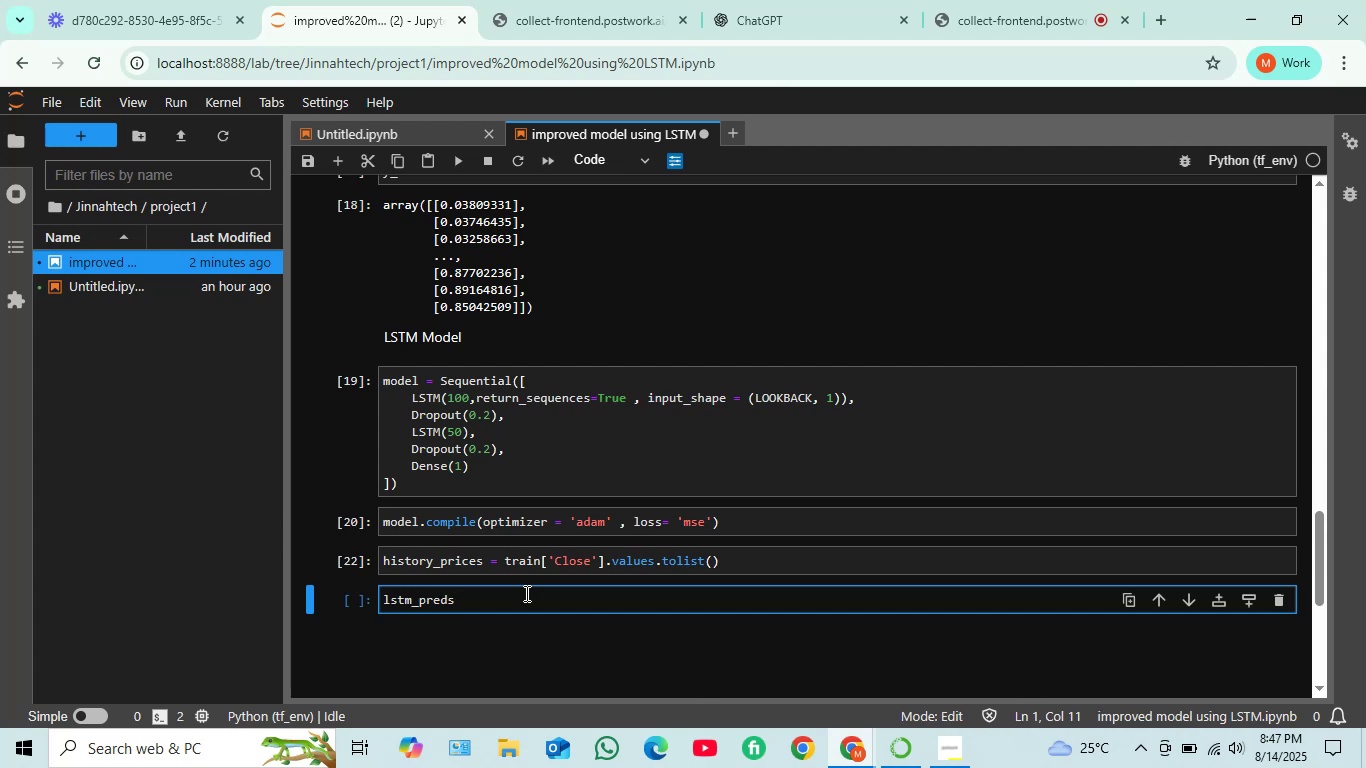 
key(Equal)
 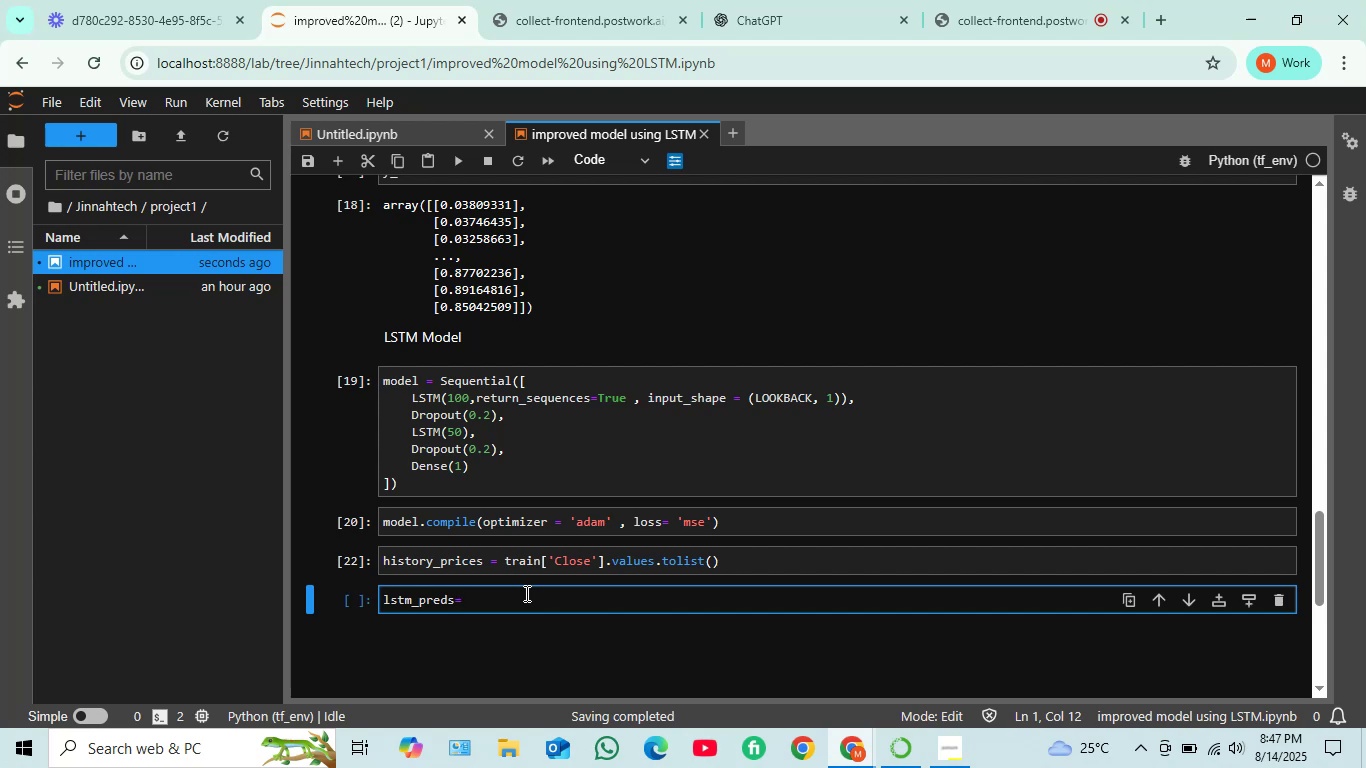 
key(BracketLeft)
 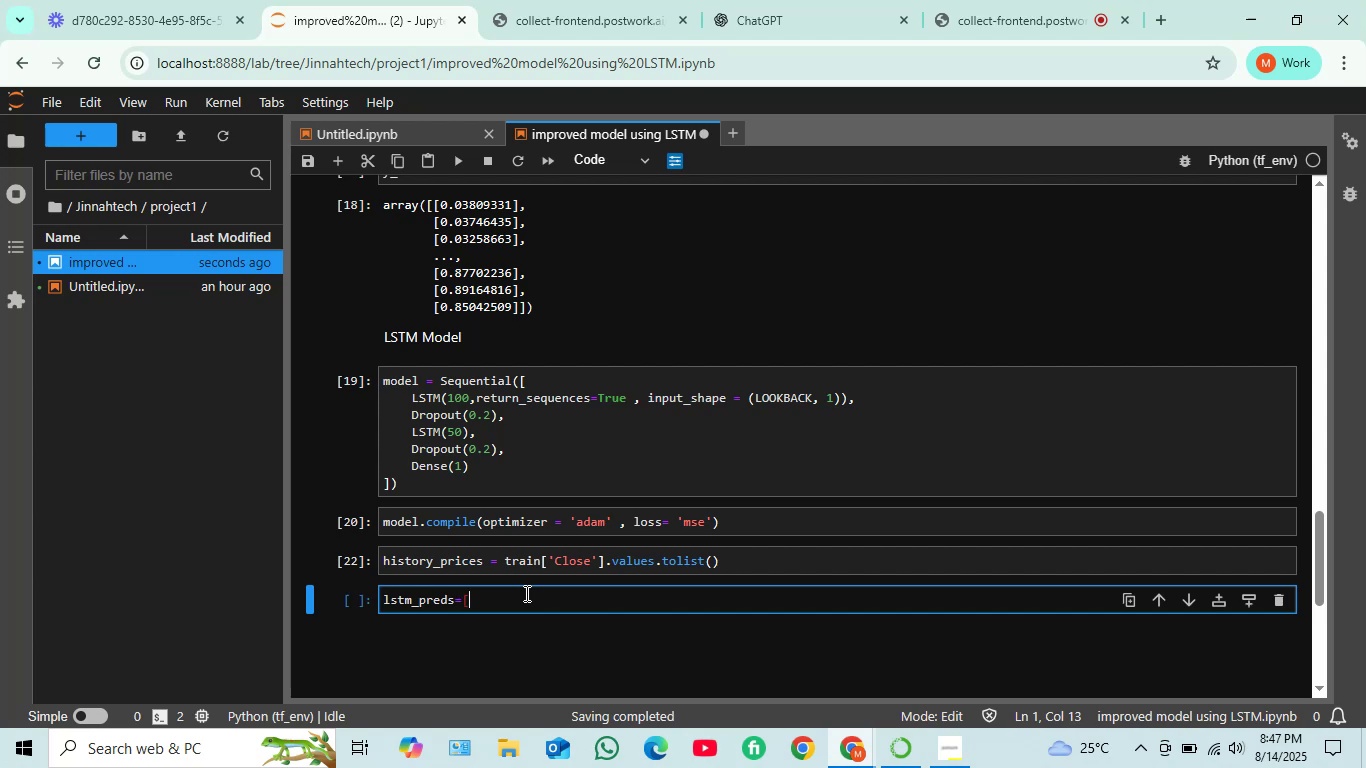 
key(BracketRight)
 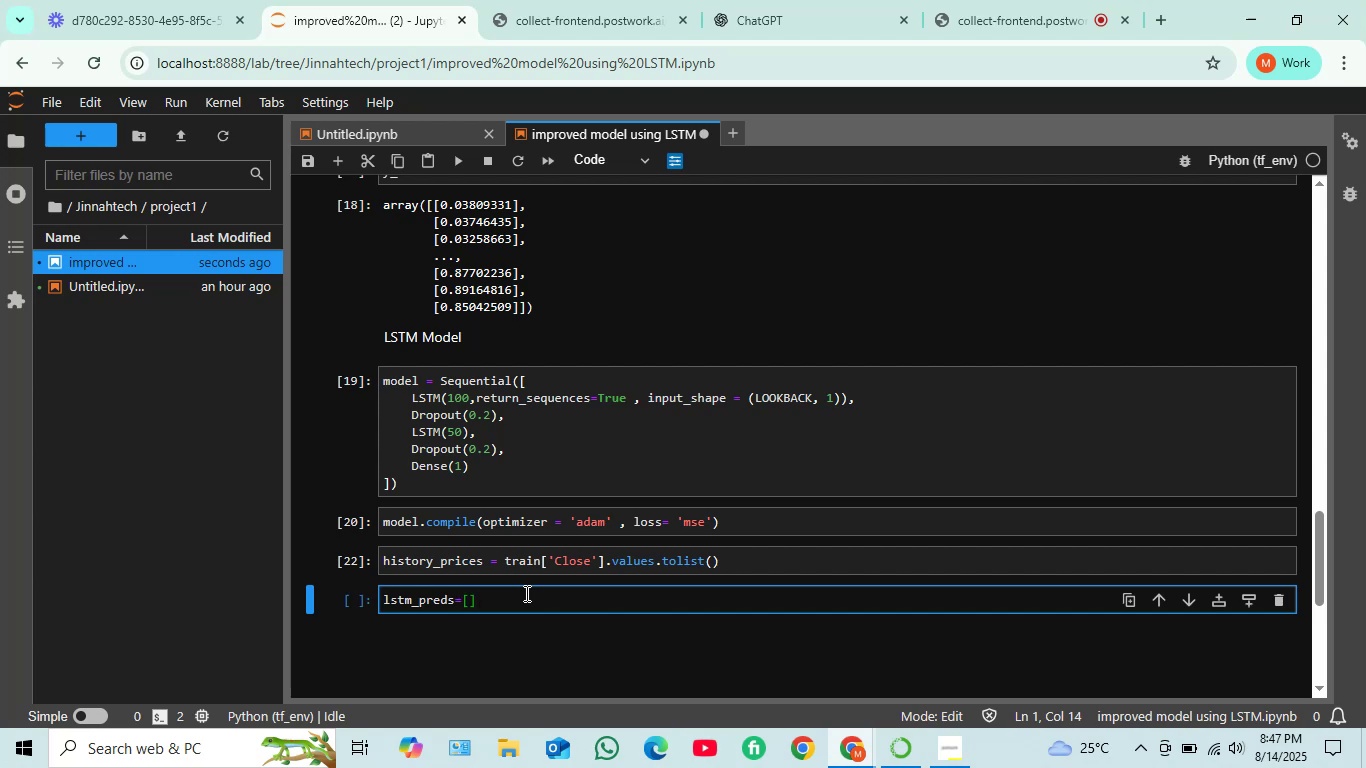 
key(Enter)
 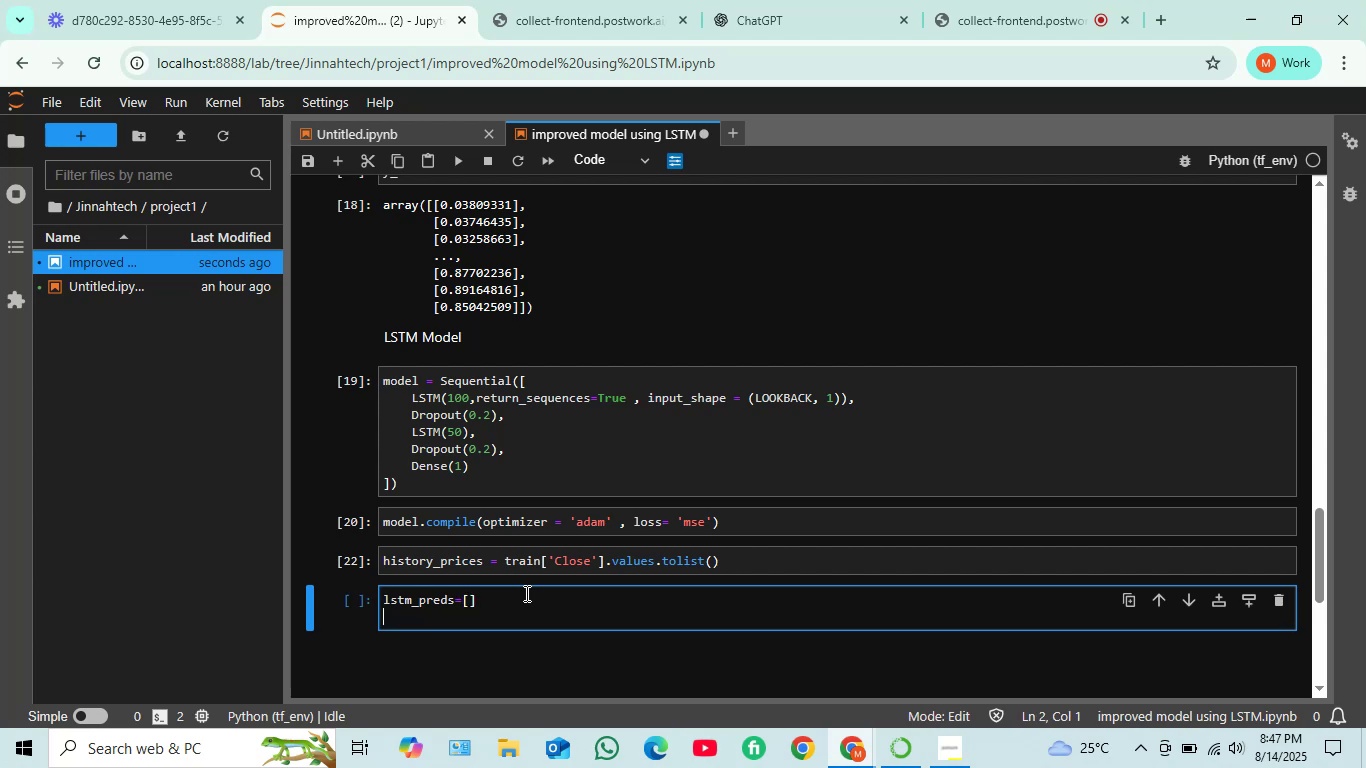 
type(for actual i )
key(Backspace)
type(n test)
 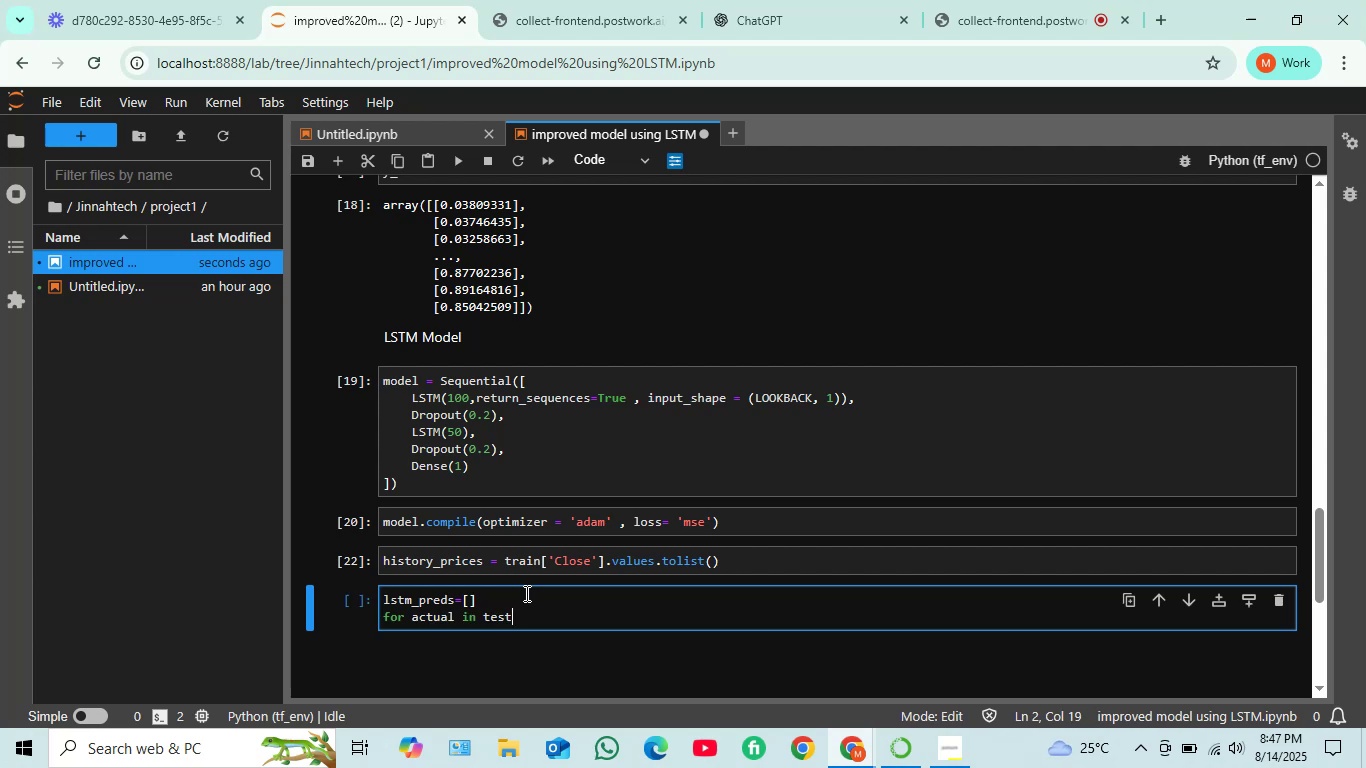 
type(['Close'])
 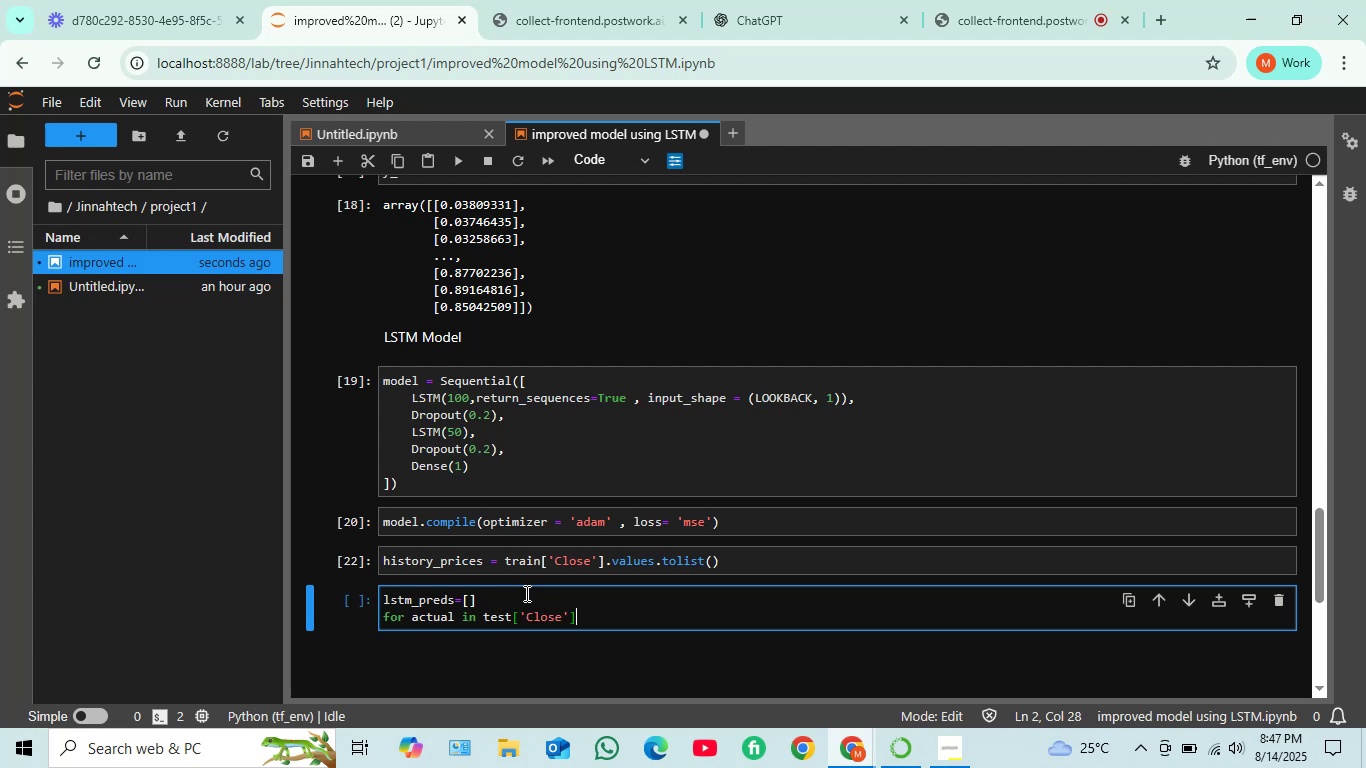 
key(Shift+Semicolon)
 